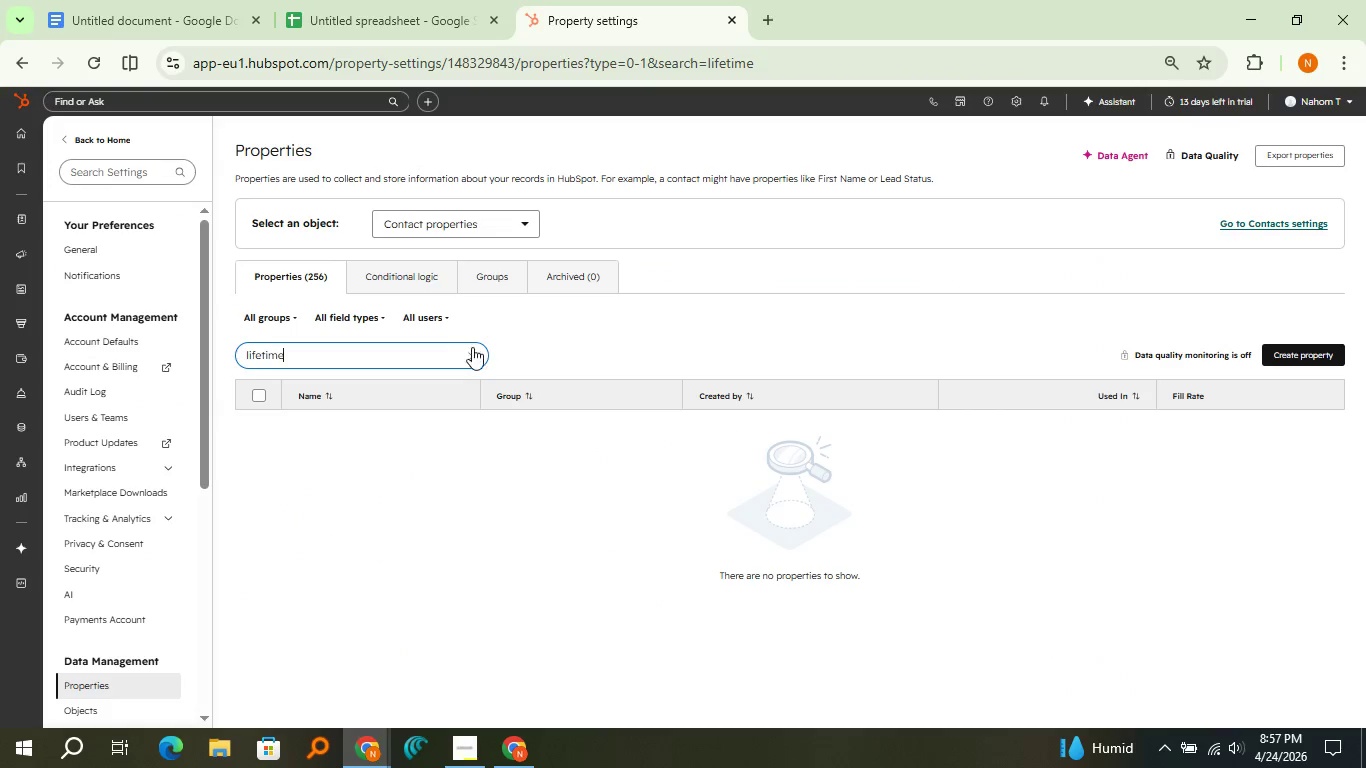 
left_click([474, 347])
 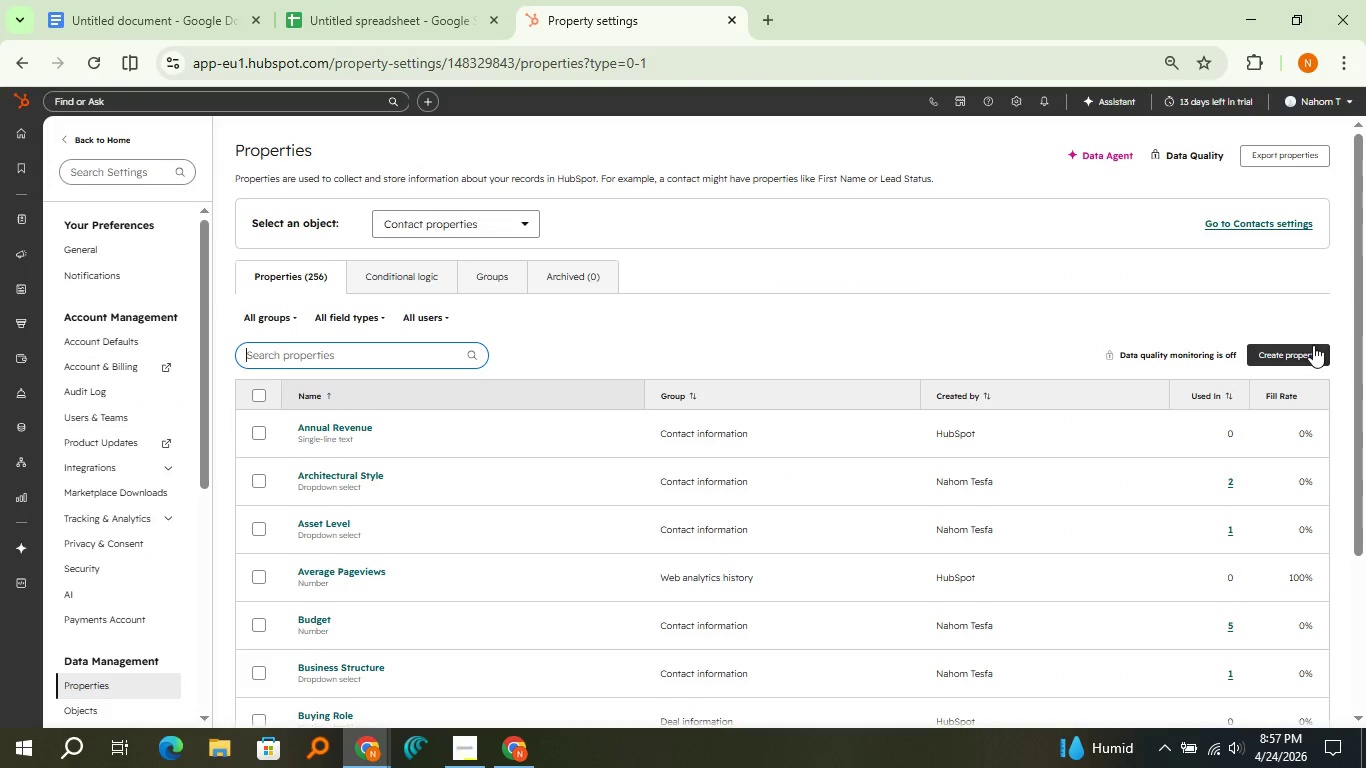 
left_click([1312, 345])
 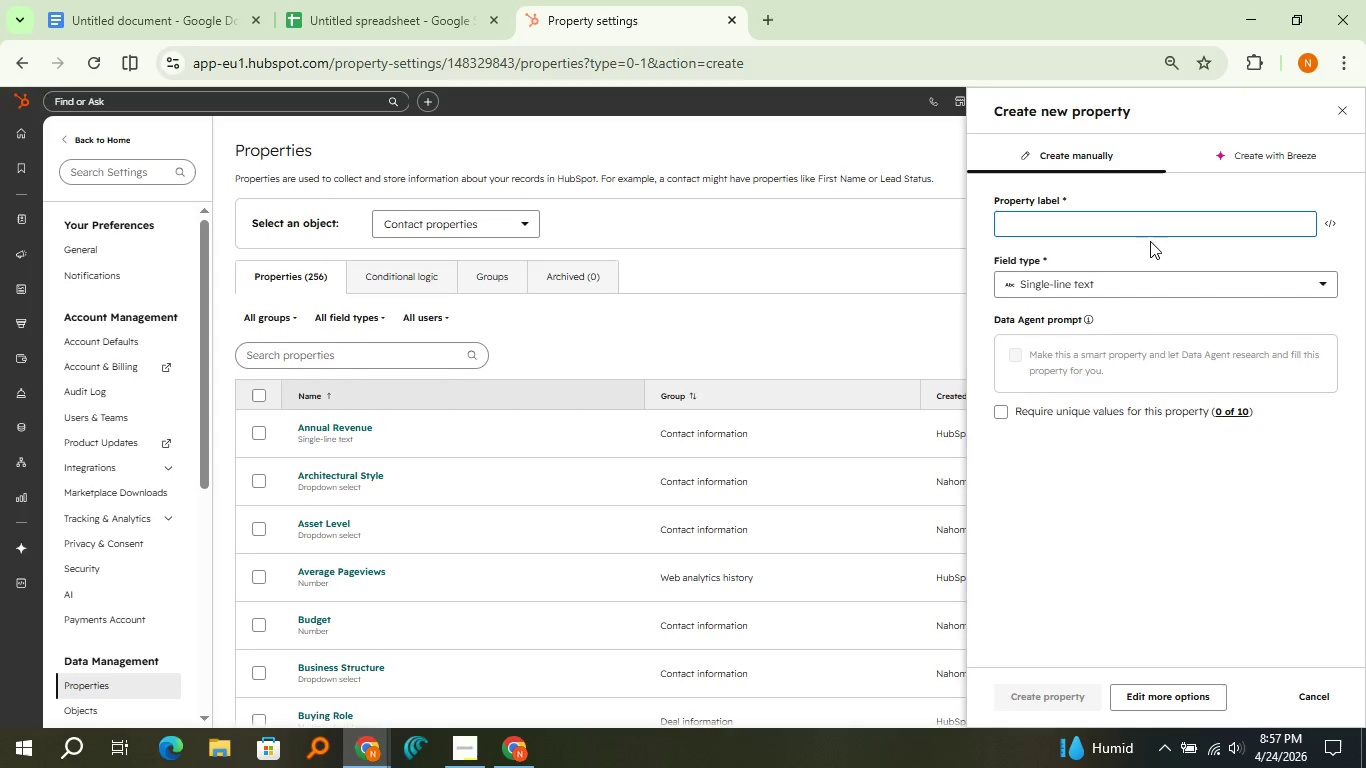 
type(Lifetime value)
key(Backspace)
key(Backspace)
key(Backspace)
key(Backspace)
key(Backspace)
type(Value)
 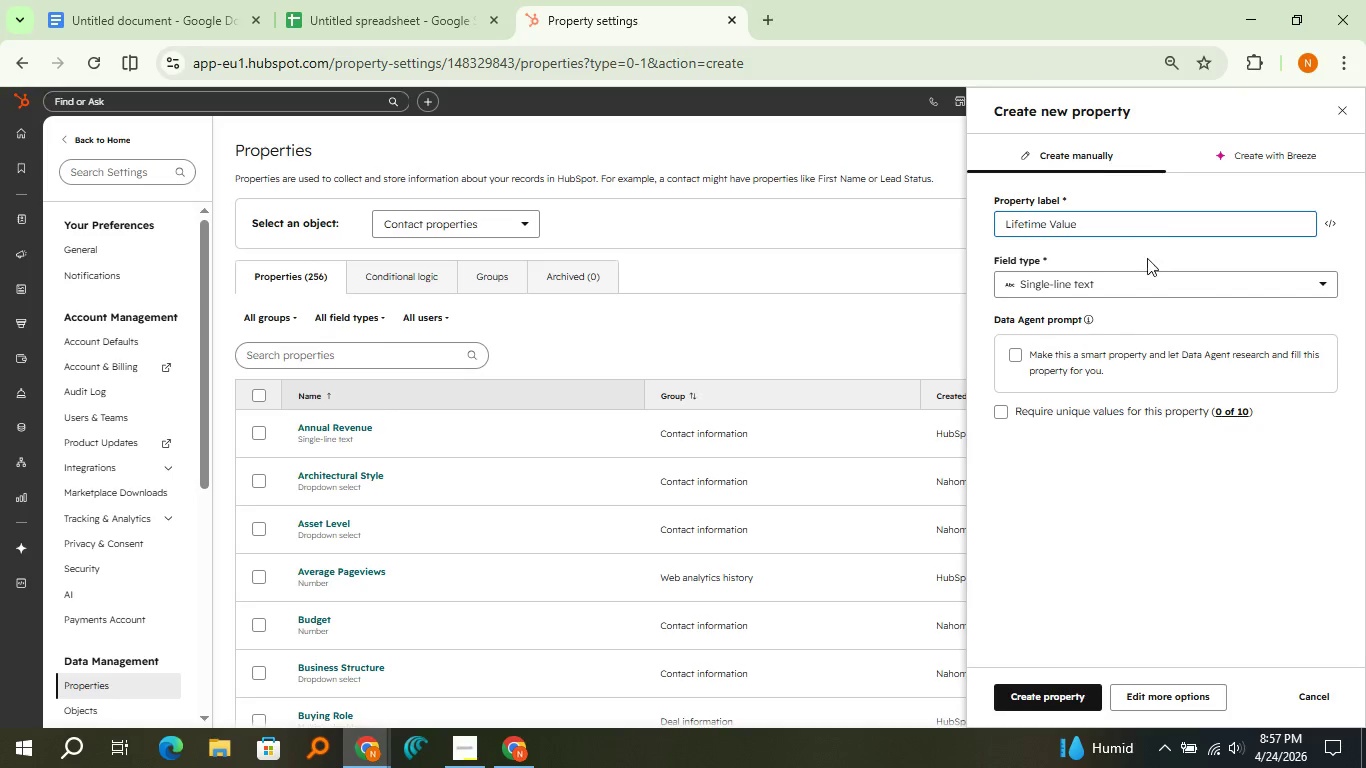 
left_click([1145, 276])
 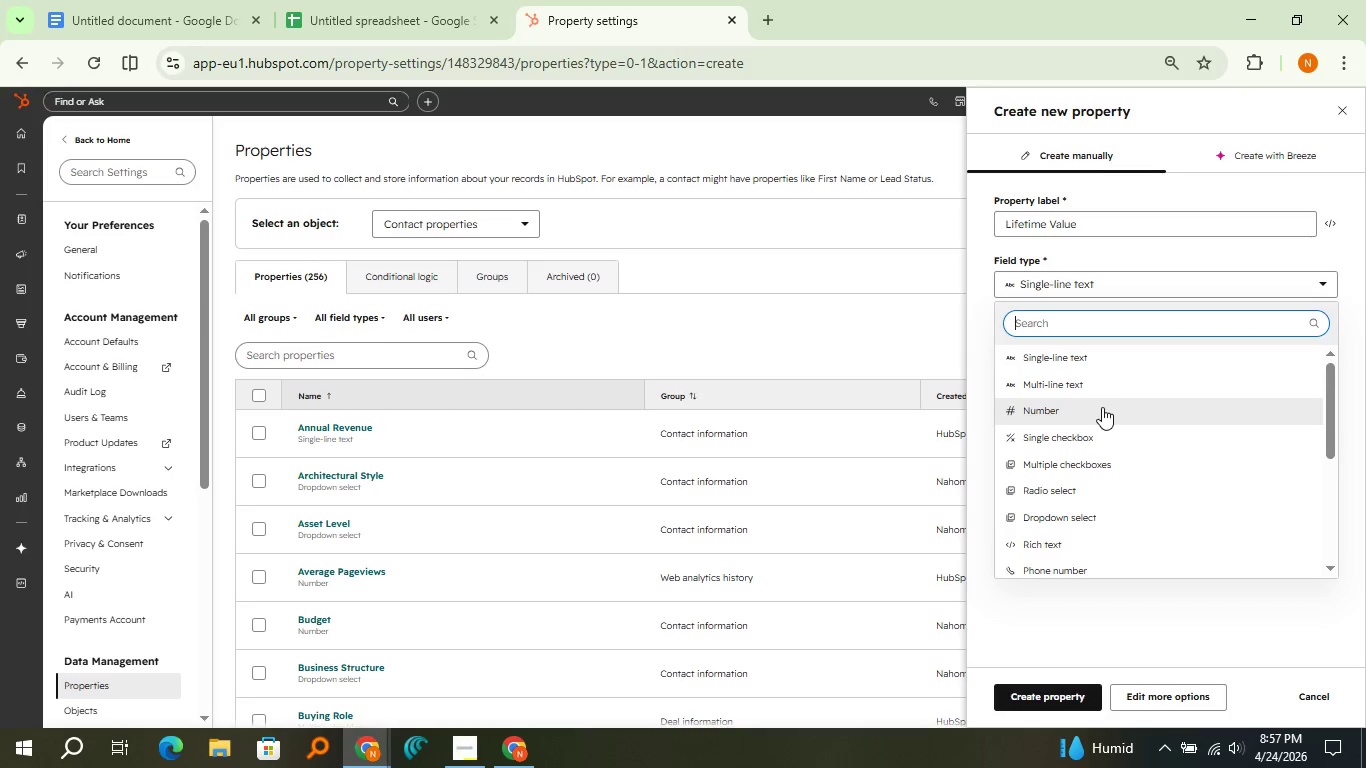 
left_click([1102, 407])
 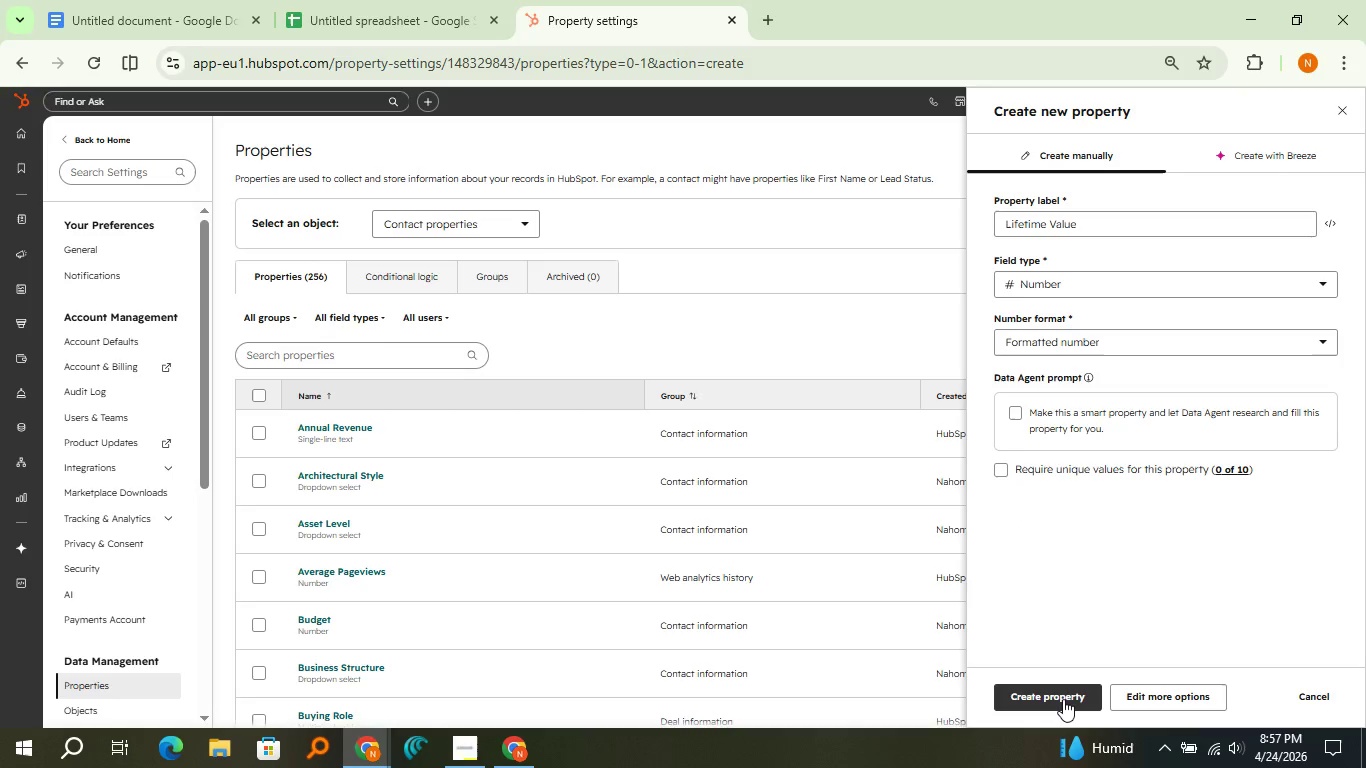 
left_click([1063, 699])
 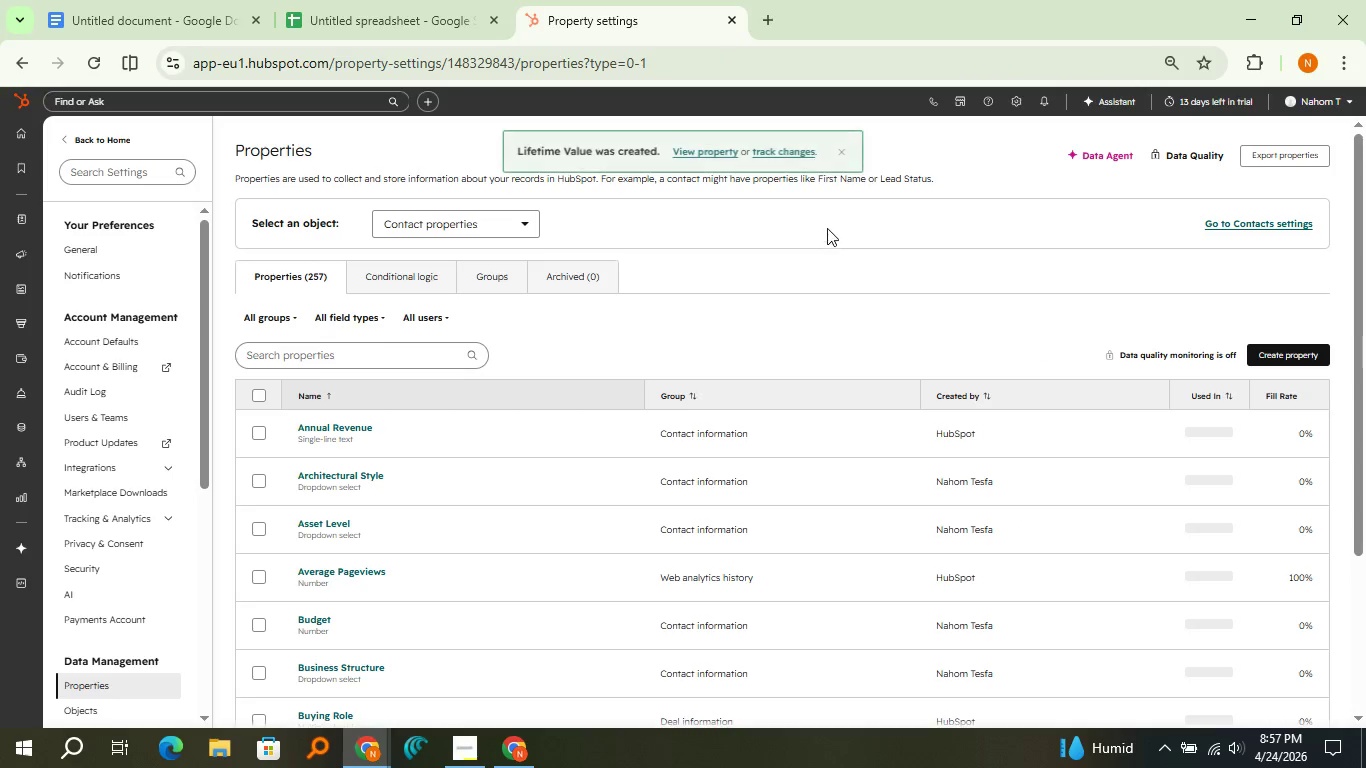 
left_click([835, 154])
 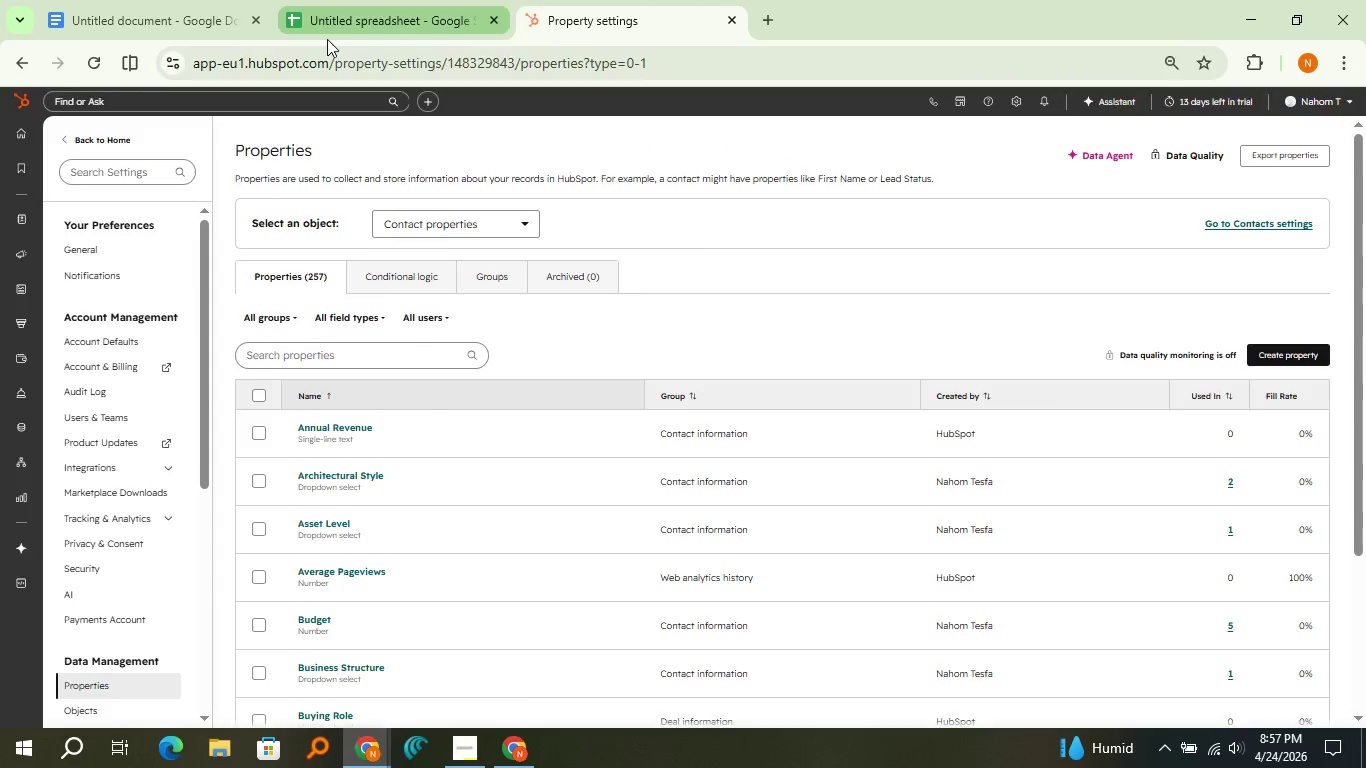 
left_click([327, 39])
 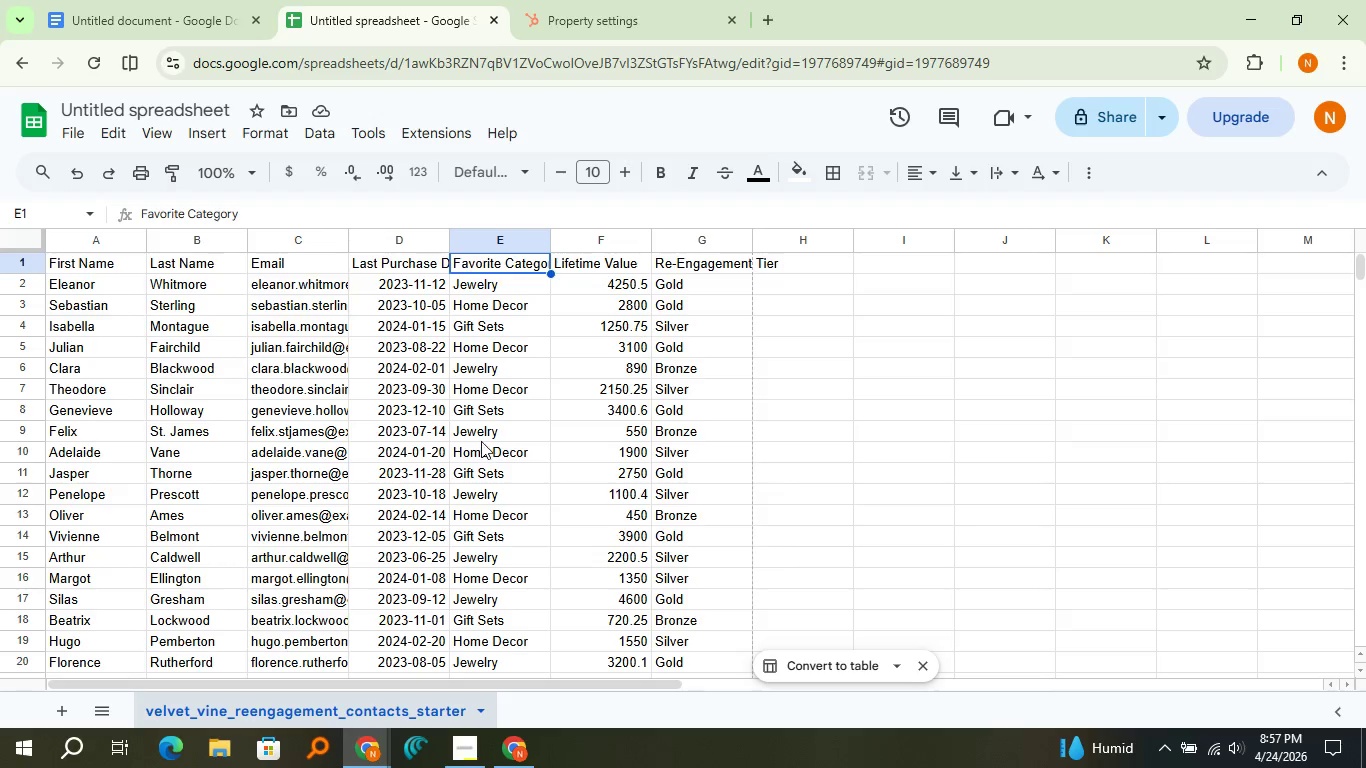 
left_click([624, 0])
 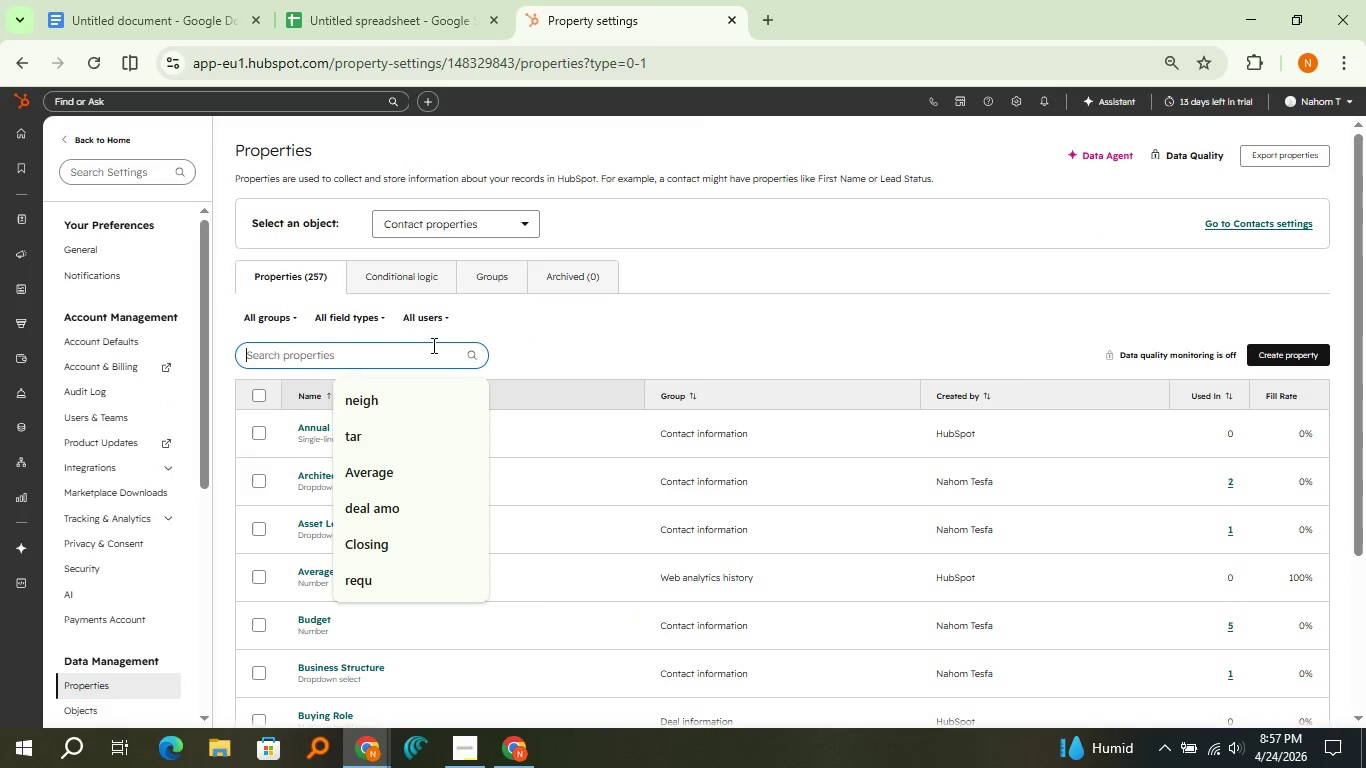 
left_click([432, 345])
 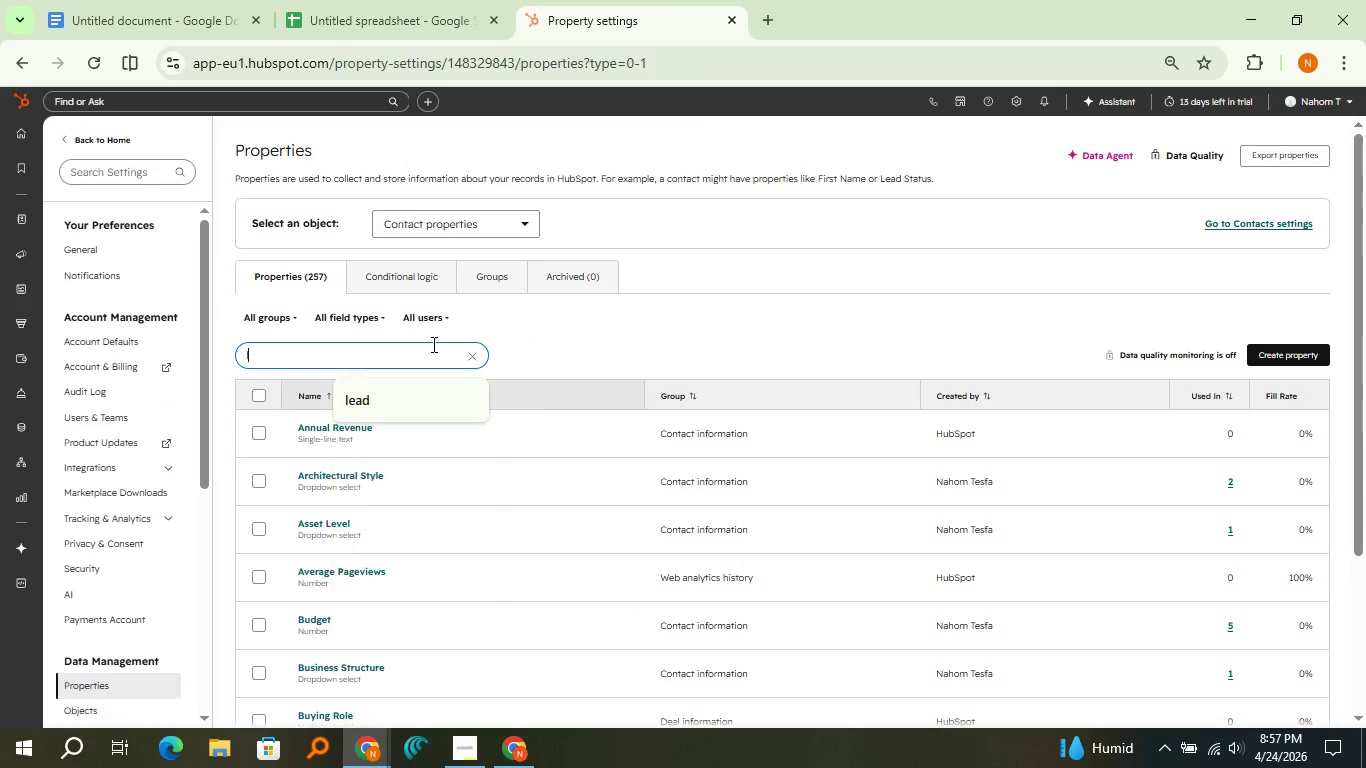 
type(last pur)
 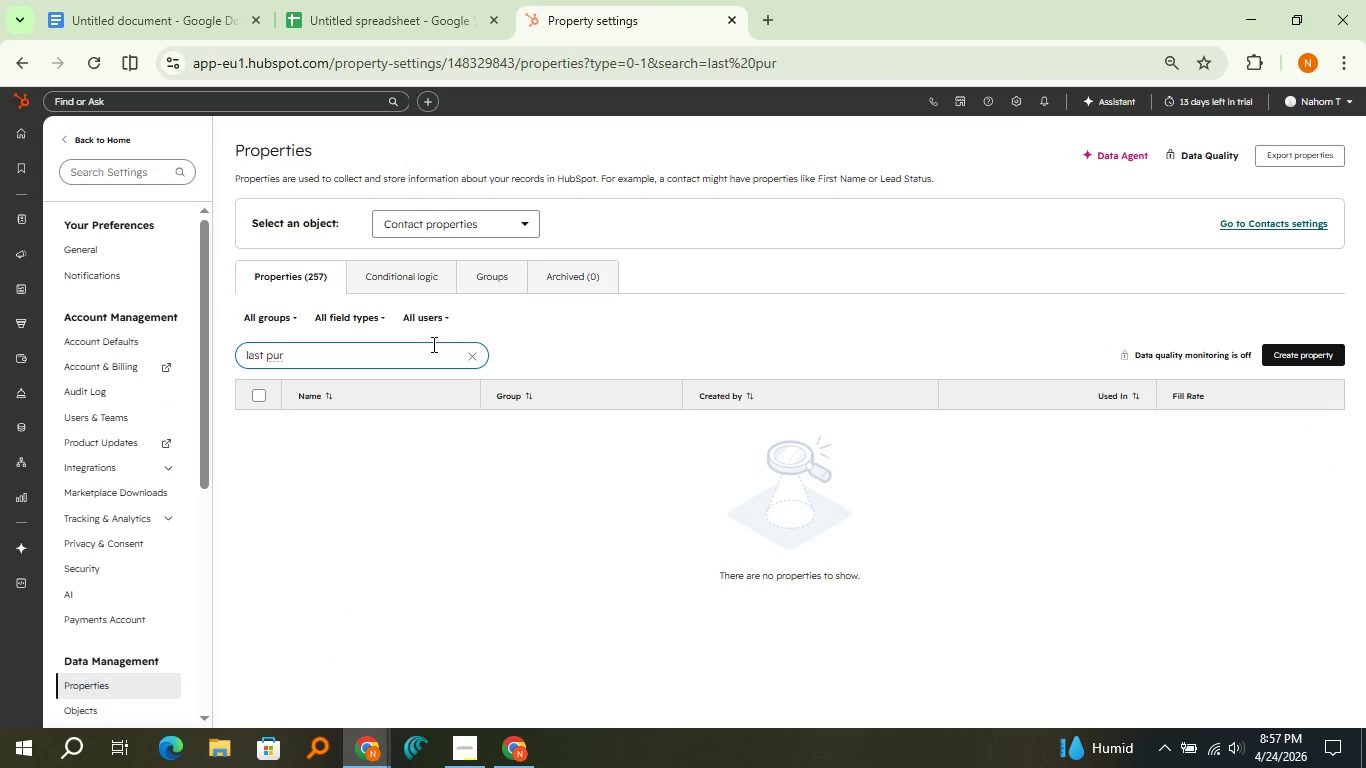 
hold_key(key=Backspace, duration=0.77)
 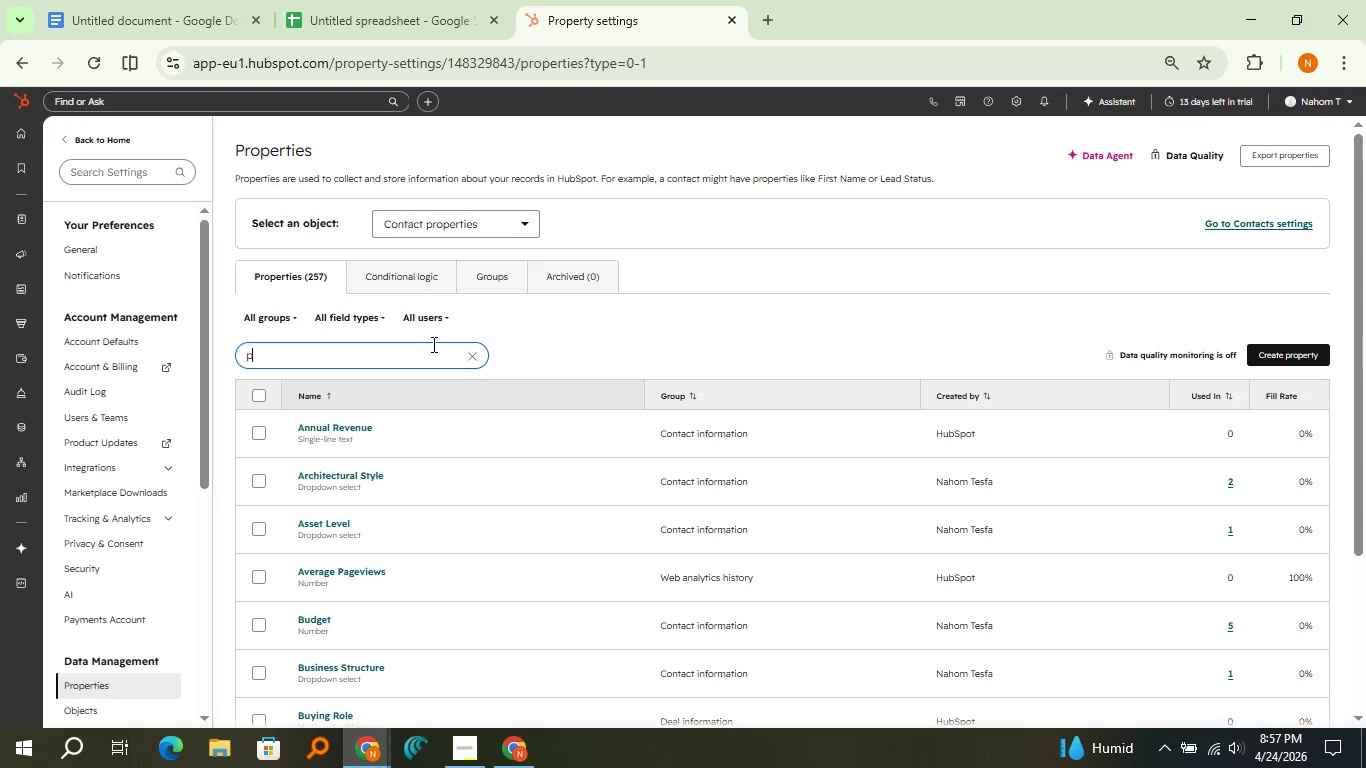 
type(purcha)
key(Backspace)
key(Backspace)
key(Backspace)
key(Backspace)
key(Backspace)
key(Backspace)
type(date)
 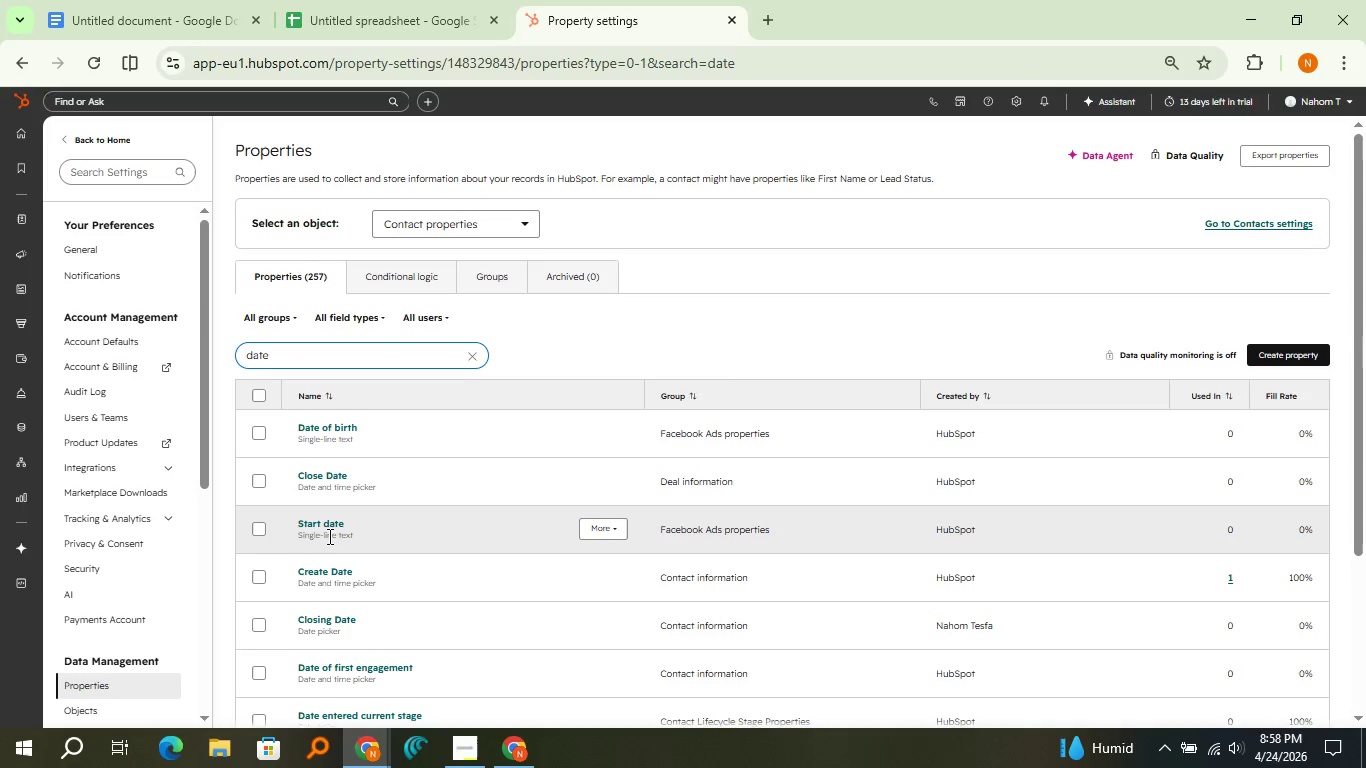 
scroll: coordinate [314, 553], scroll_direction: down, amount: 2.0
 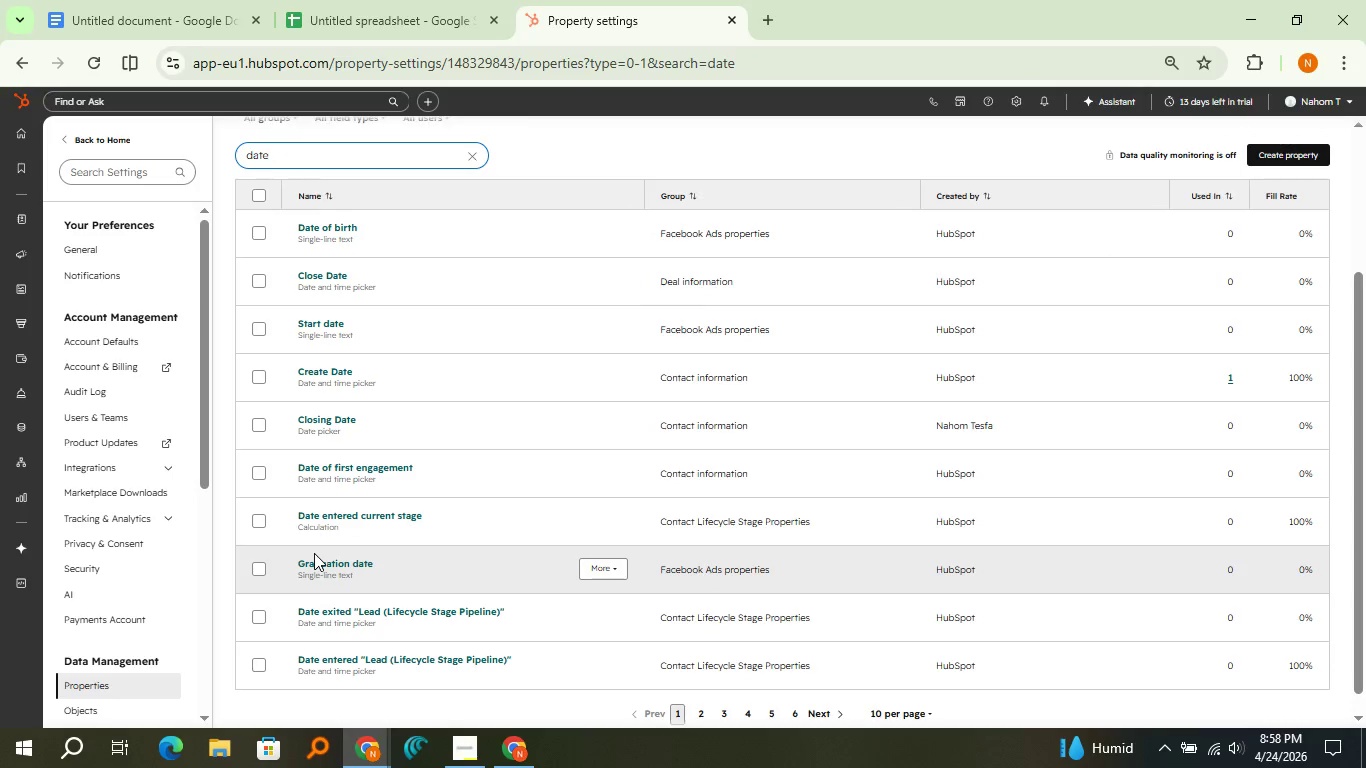 
wait(5.52)
 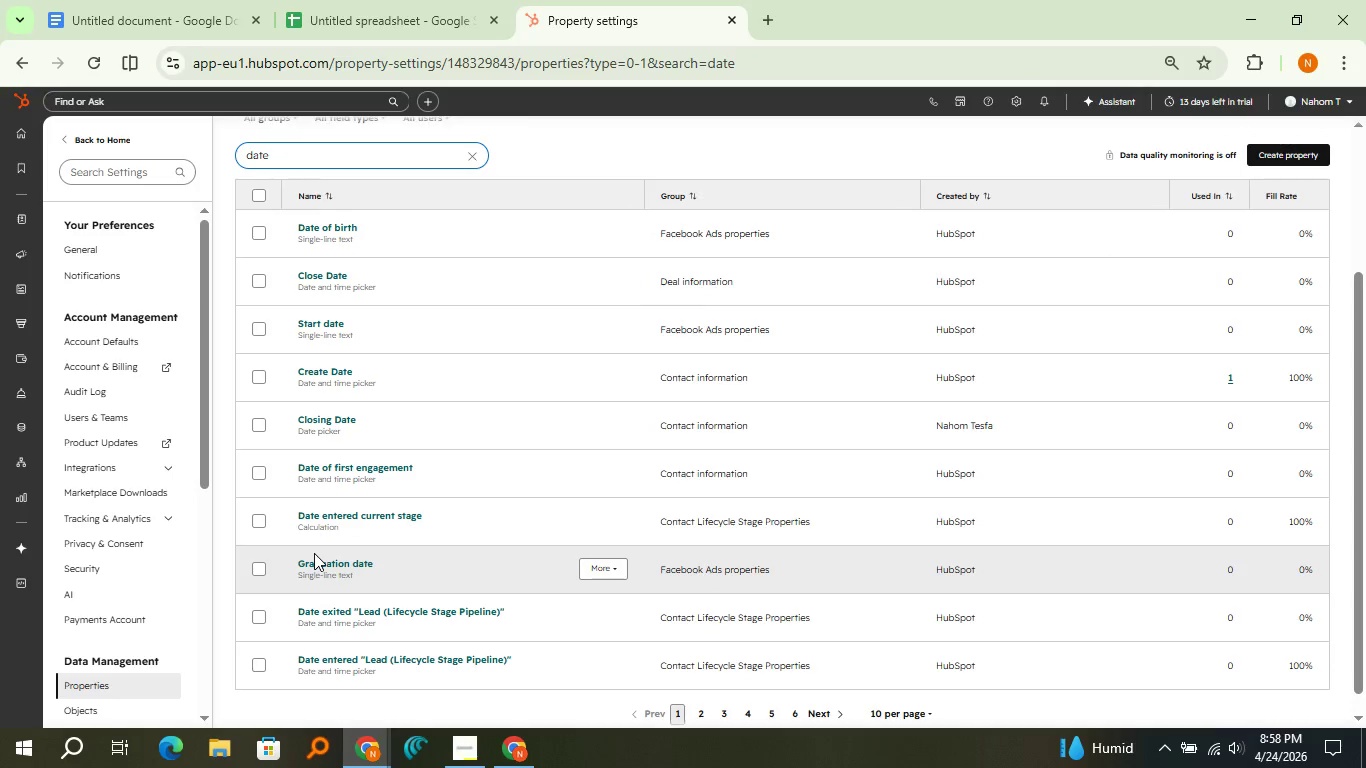 
scroll: coordinate [314, 553], scroll_direction: down, amount: 1.0
 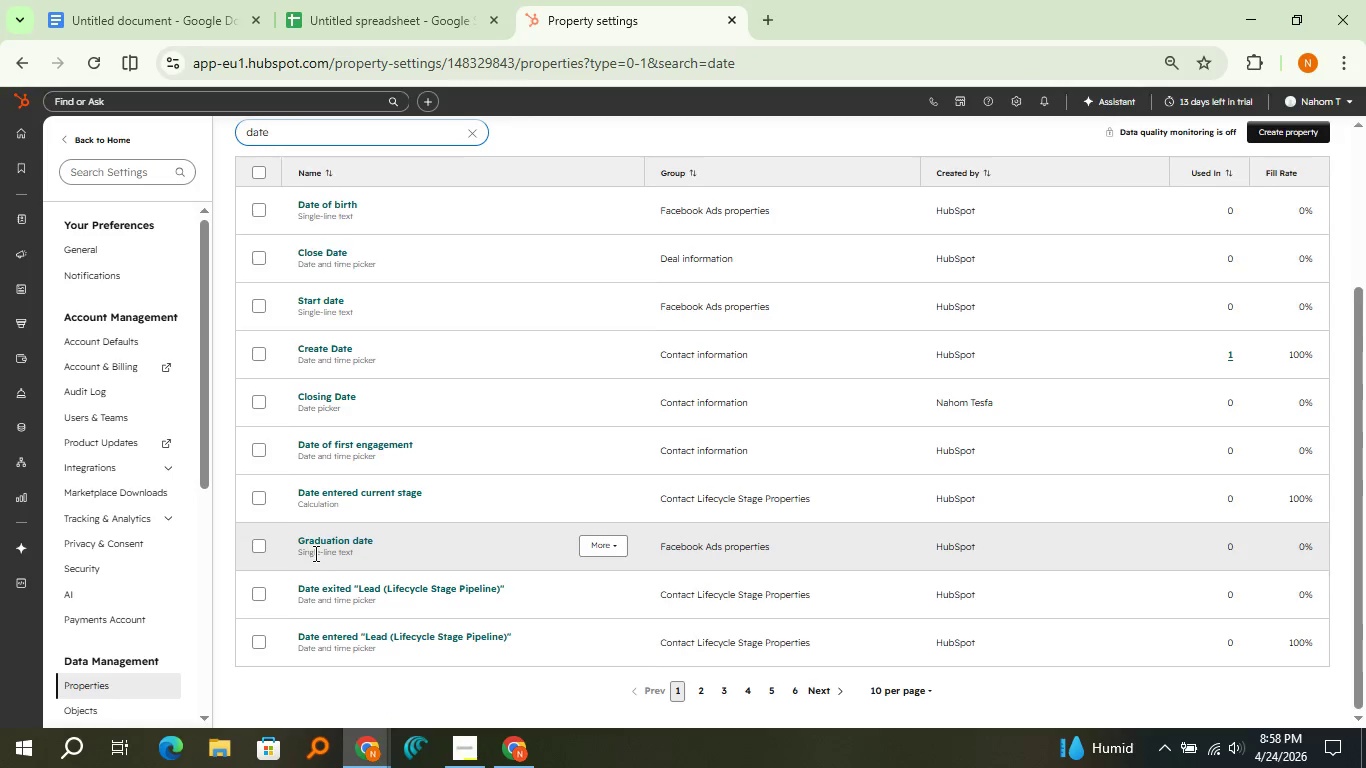 
scroll: coordinate [314, 553], scroll_direction: up, amount: 3.0
 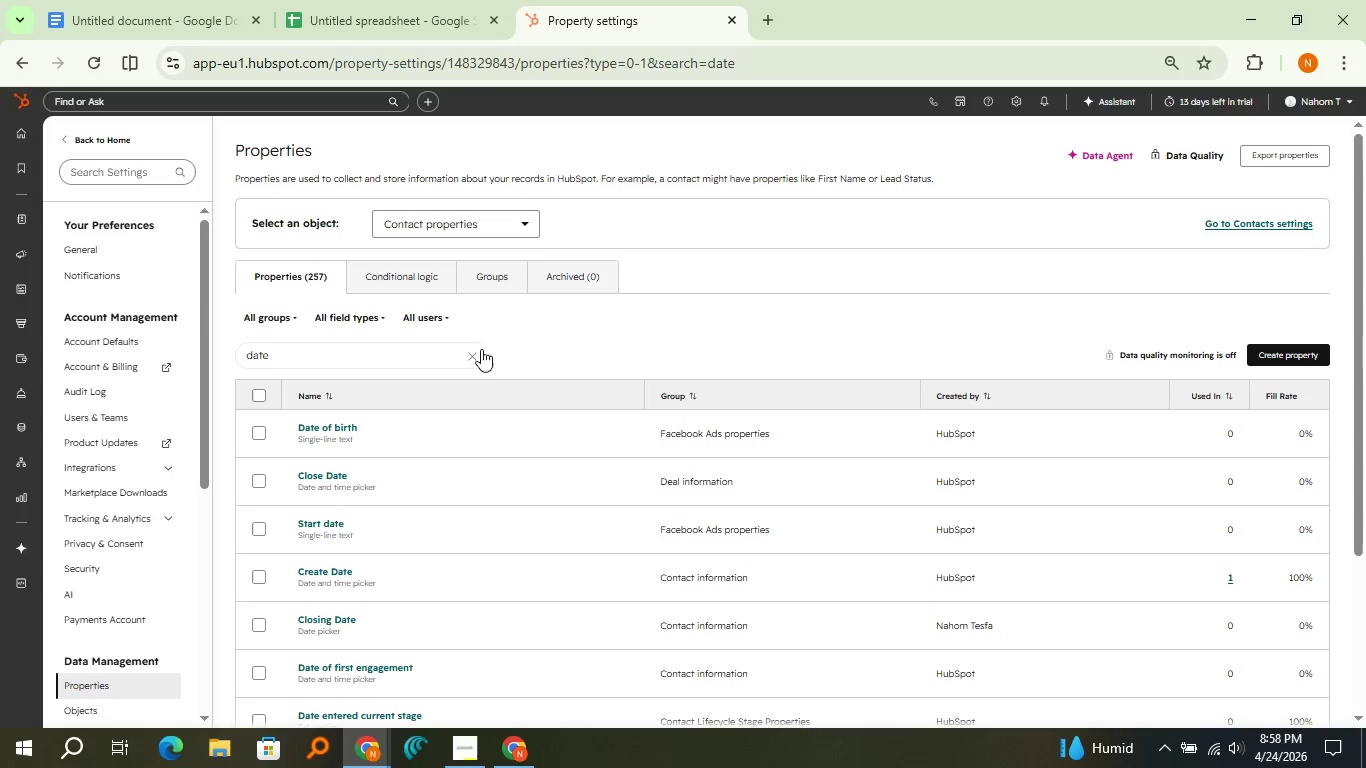 
left_click([481, 349])
 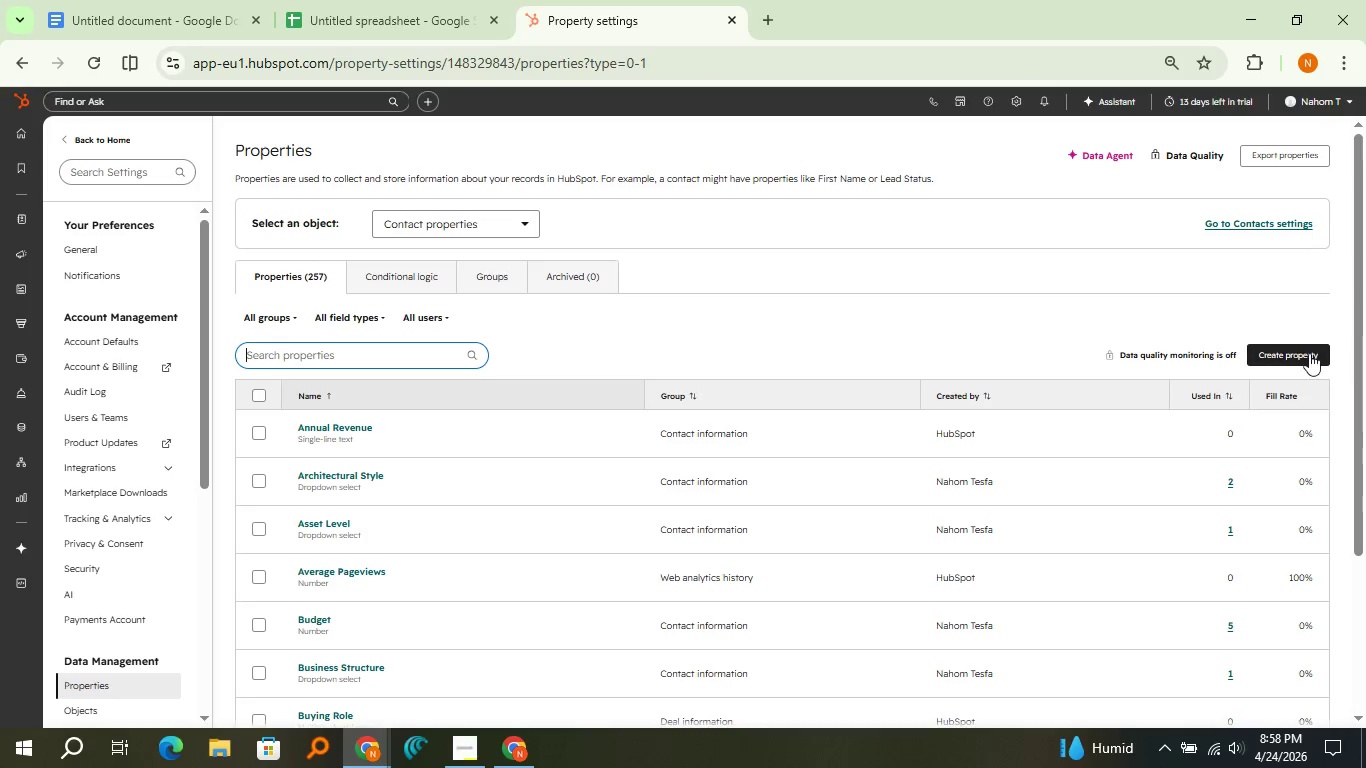 
left_click([1309, 353])
 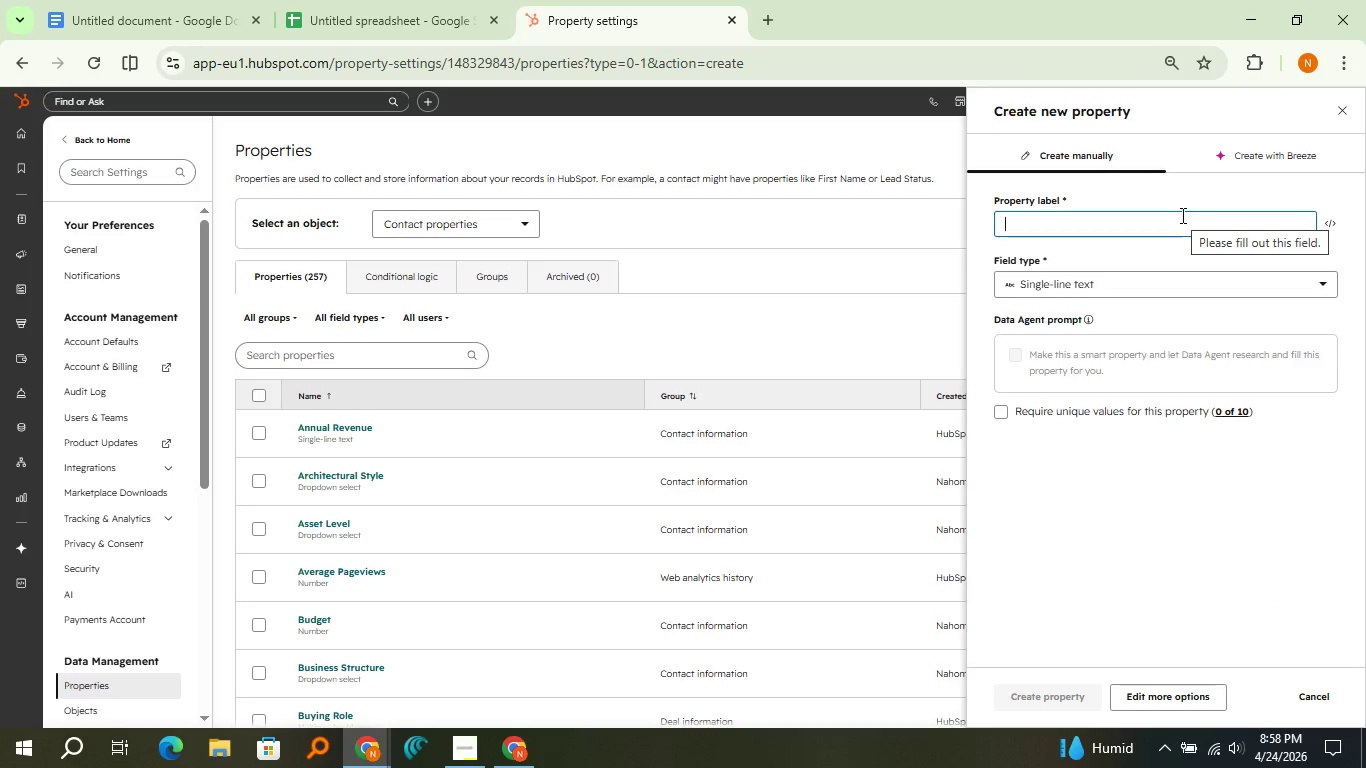 
type(Ls)
key(Backspace)
type(ast Purchaase )
key(Backspace)
key(Backspace)
key(Backspace)
key(Backspace)
type(se Date )
 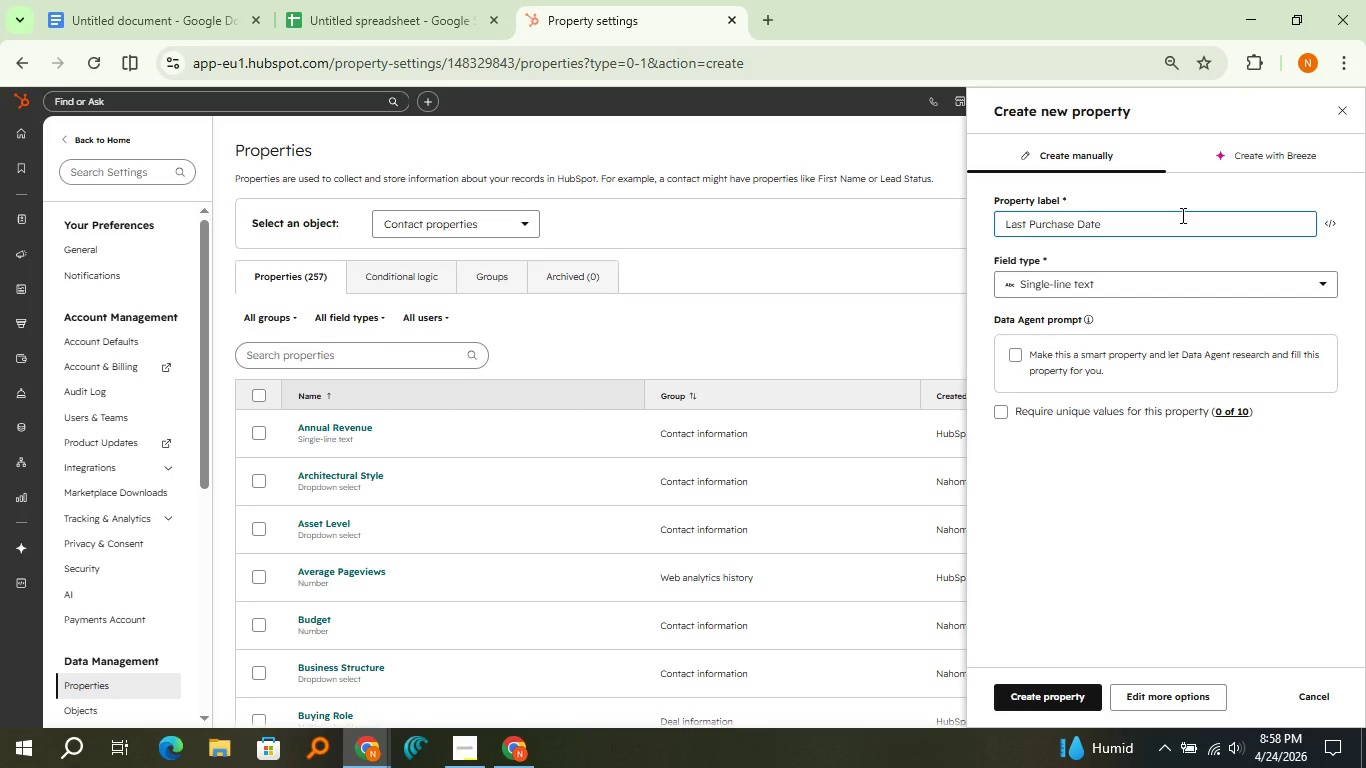 
left_click([1168, 293])
 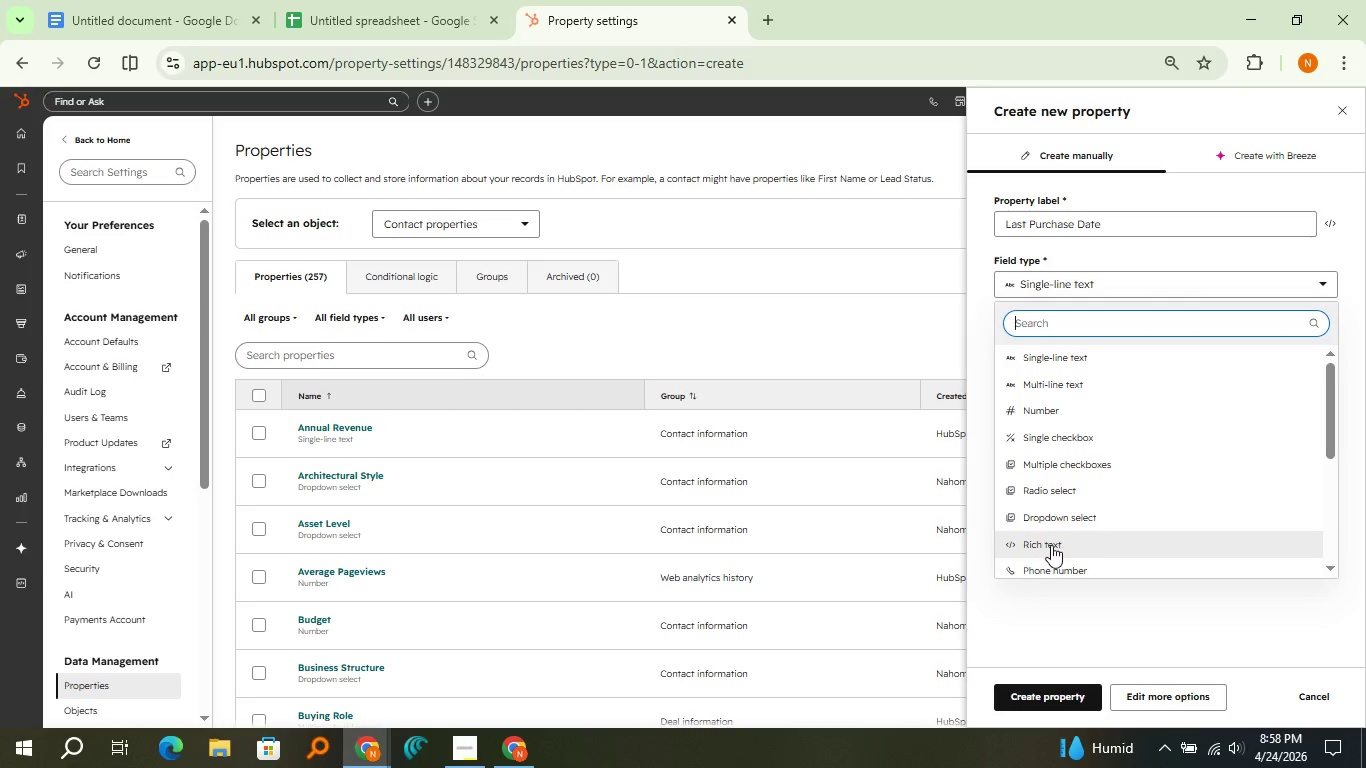 
scroll: coordinate [1051, 545], scroll_direction: none, amount: 0.0
 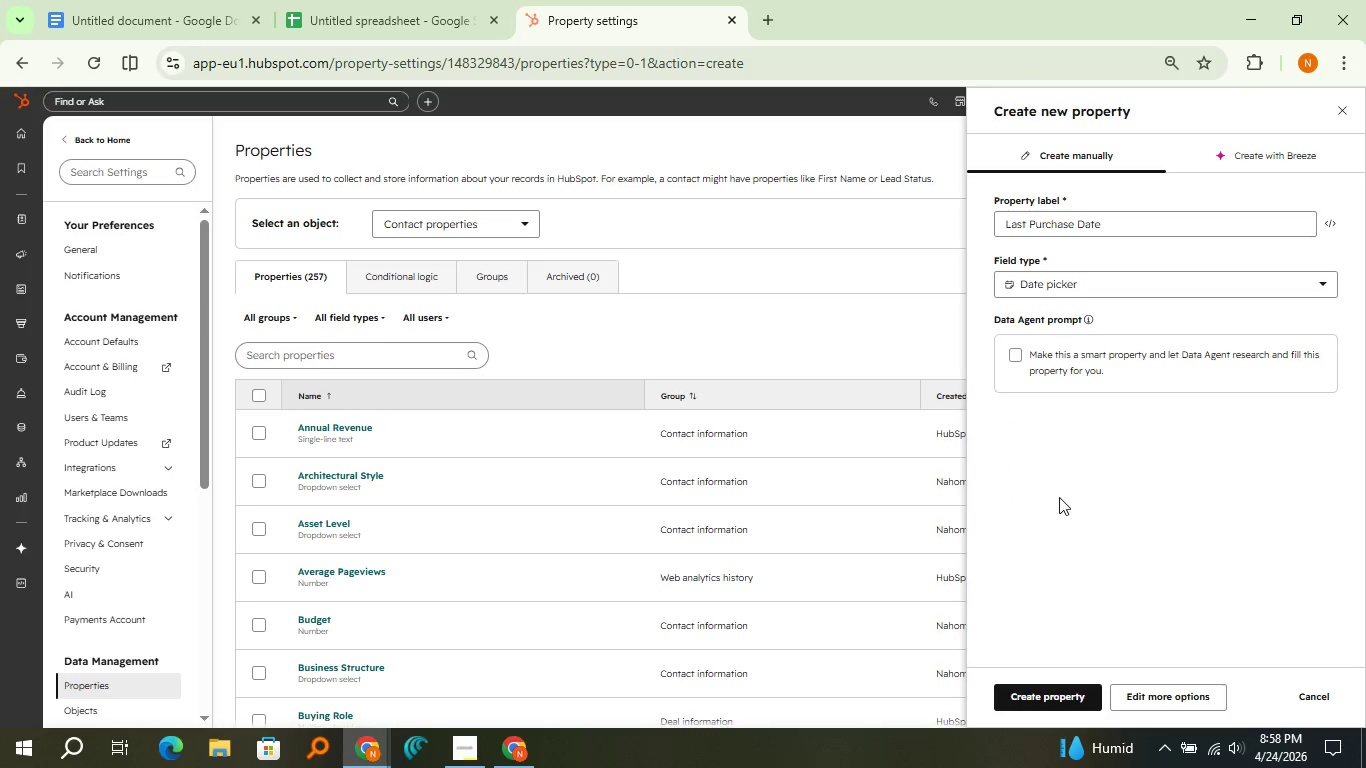 
left_click([1059, 497])
 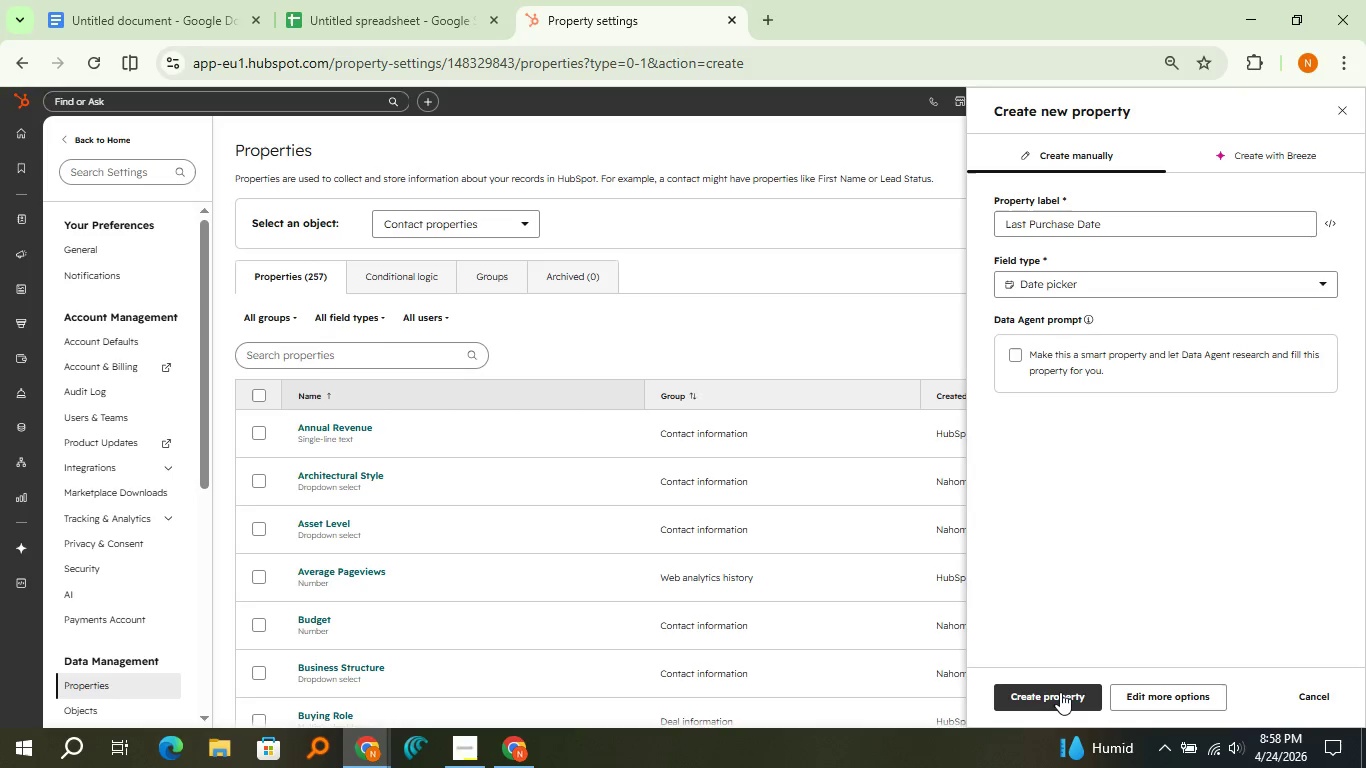 
left_click([1060, 692])
 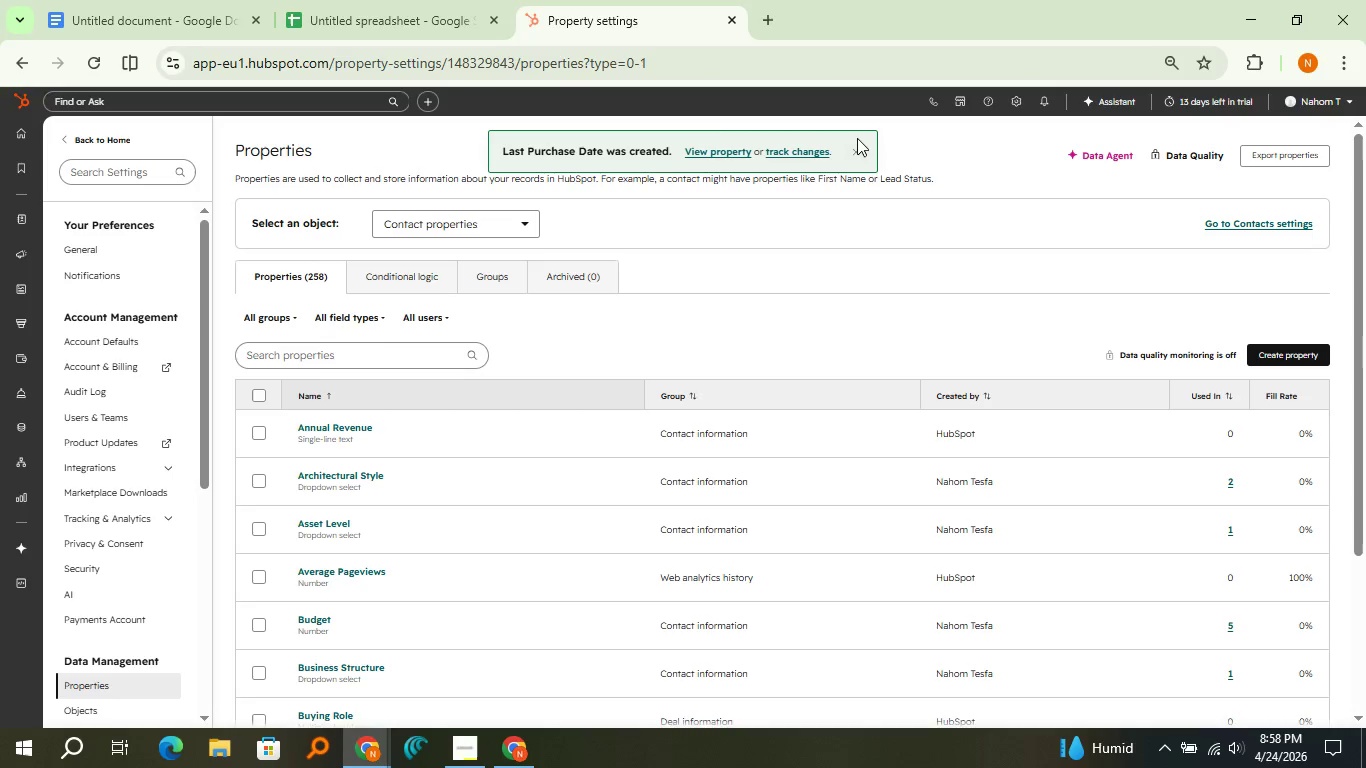 
left_click([855, 157])
 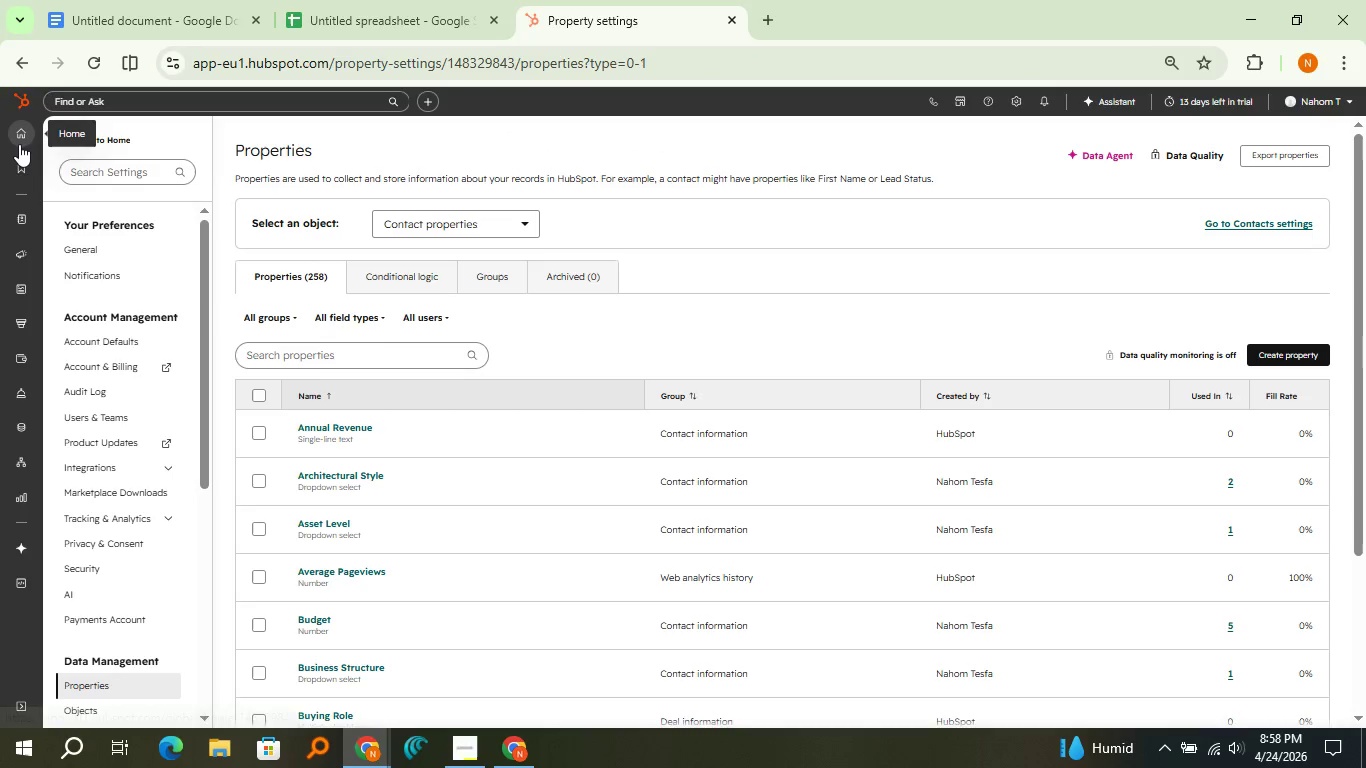 
left_click([19, 142])
 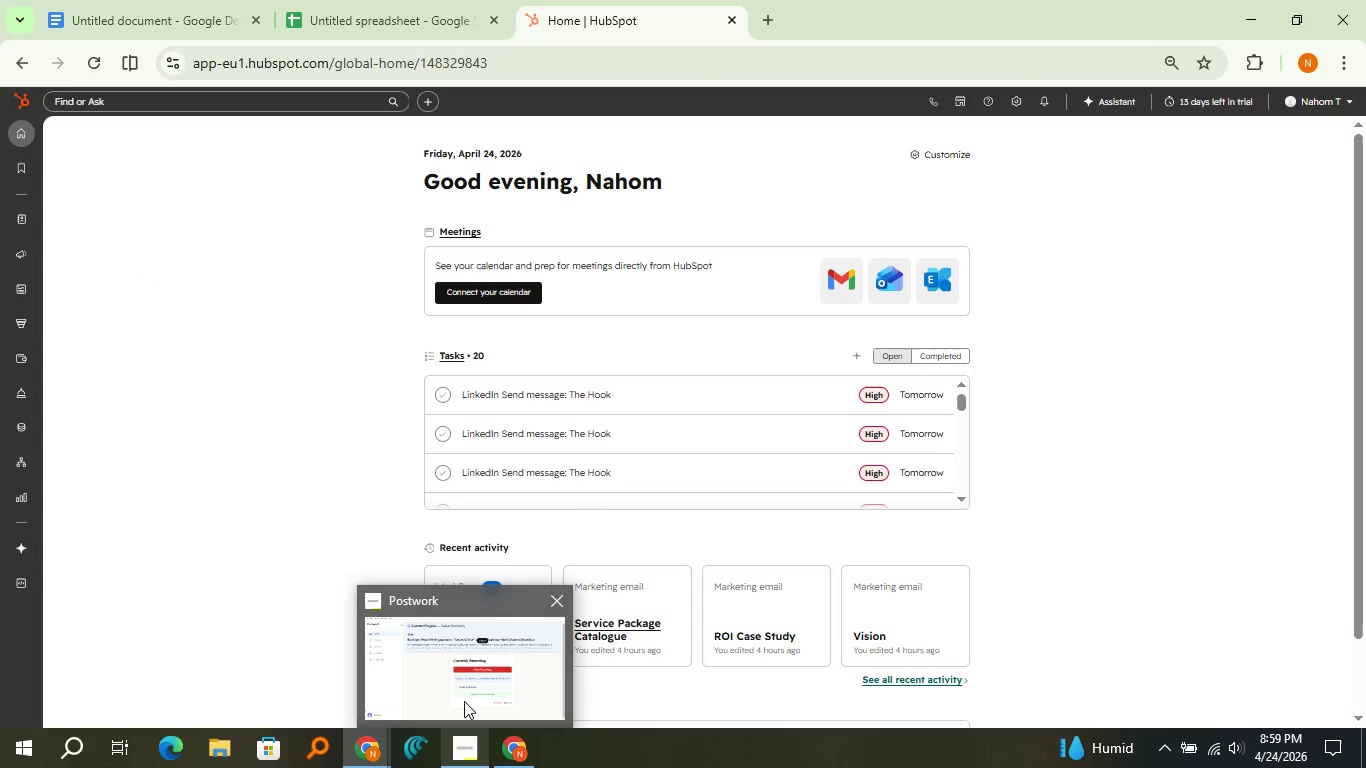 
wait(32.38)
 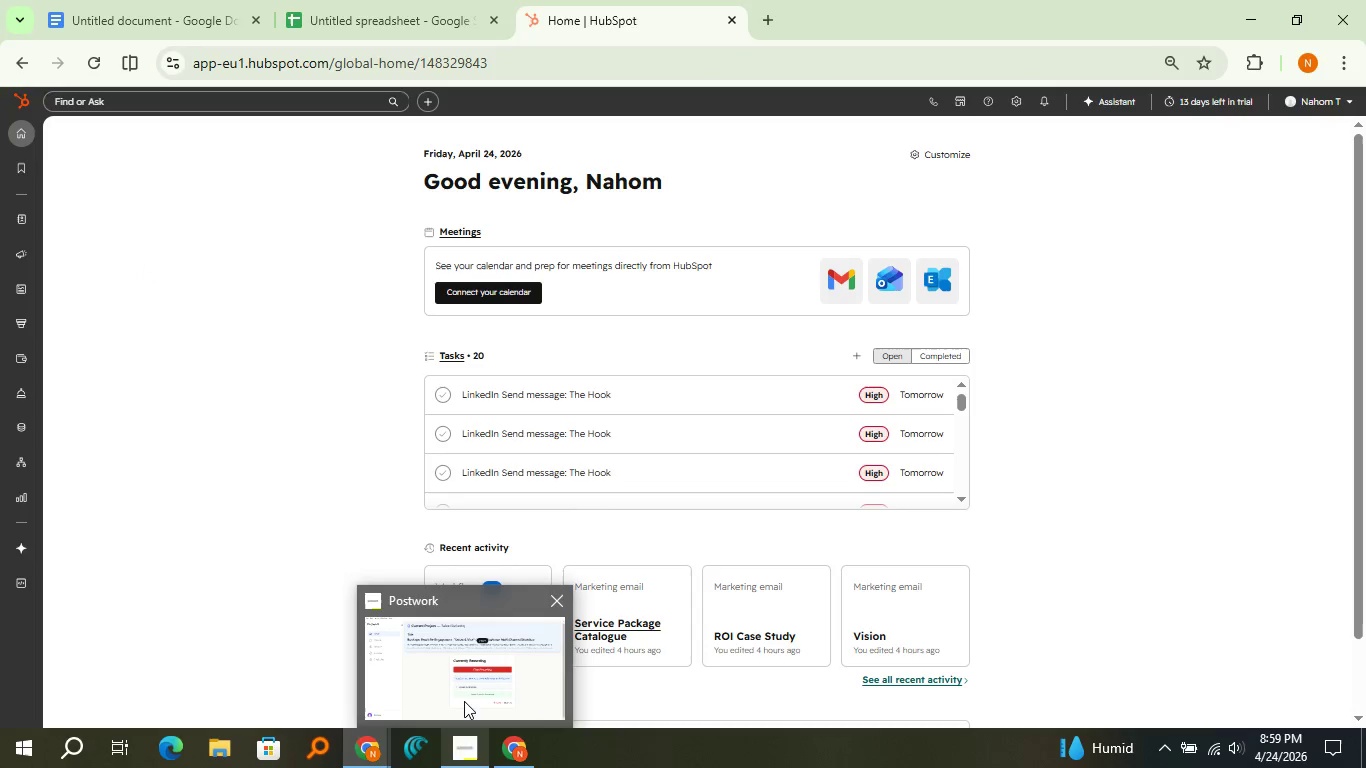 
left_click([77, 214])
 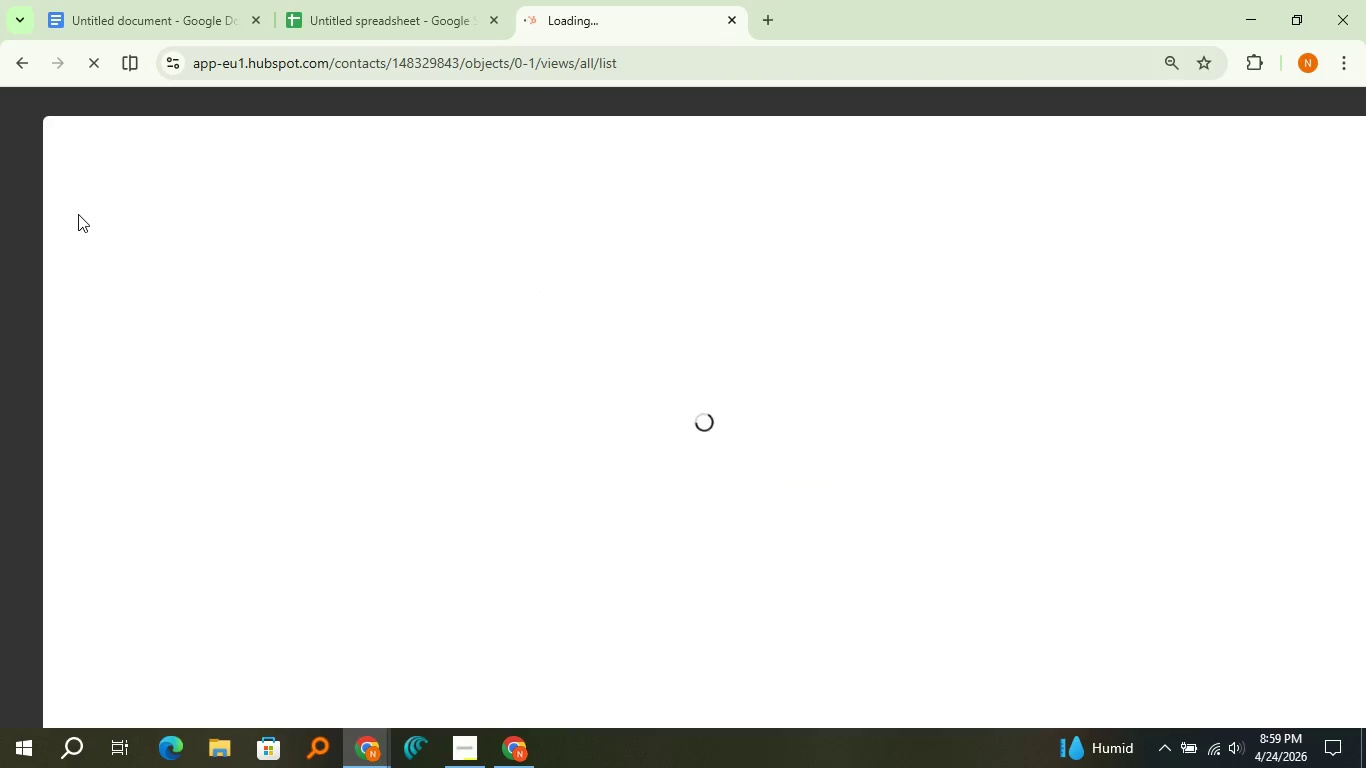 
wait(5.11)
 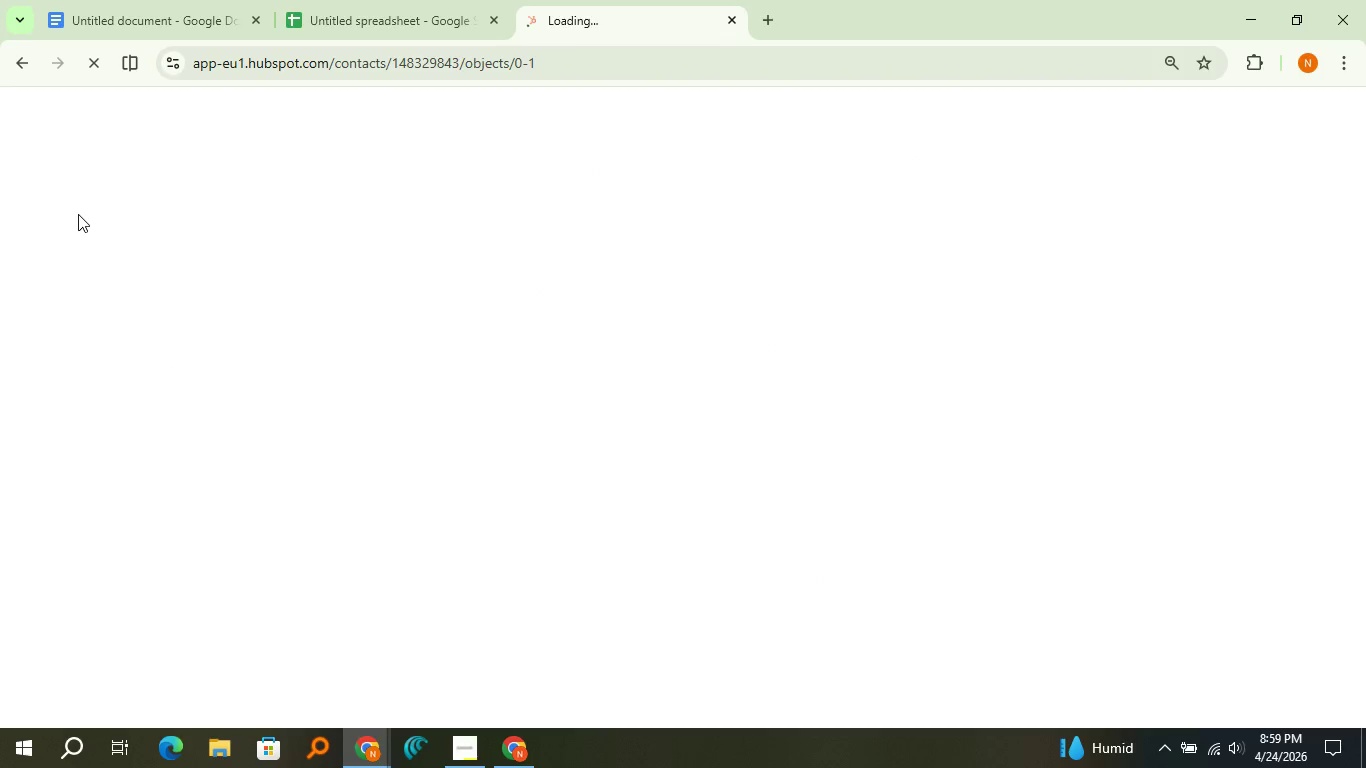 
mouse_move([157, 287])
 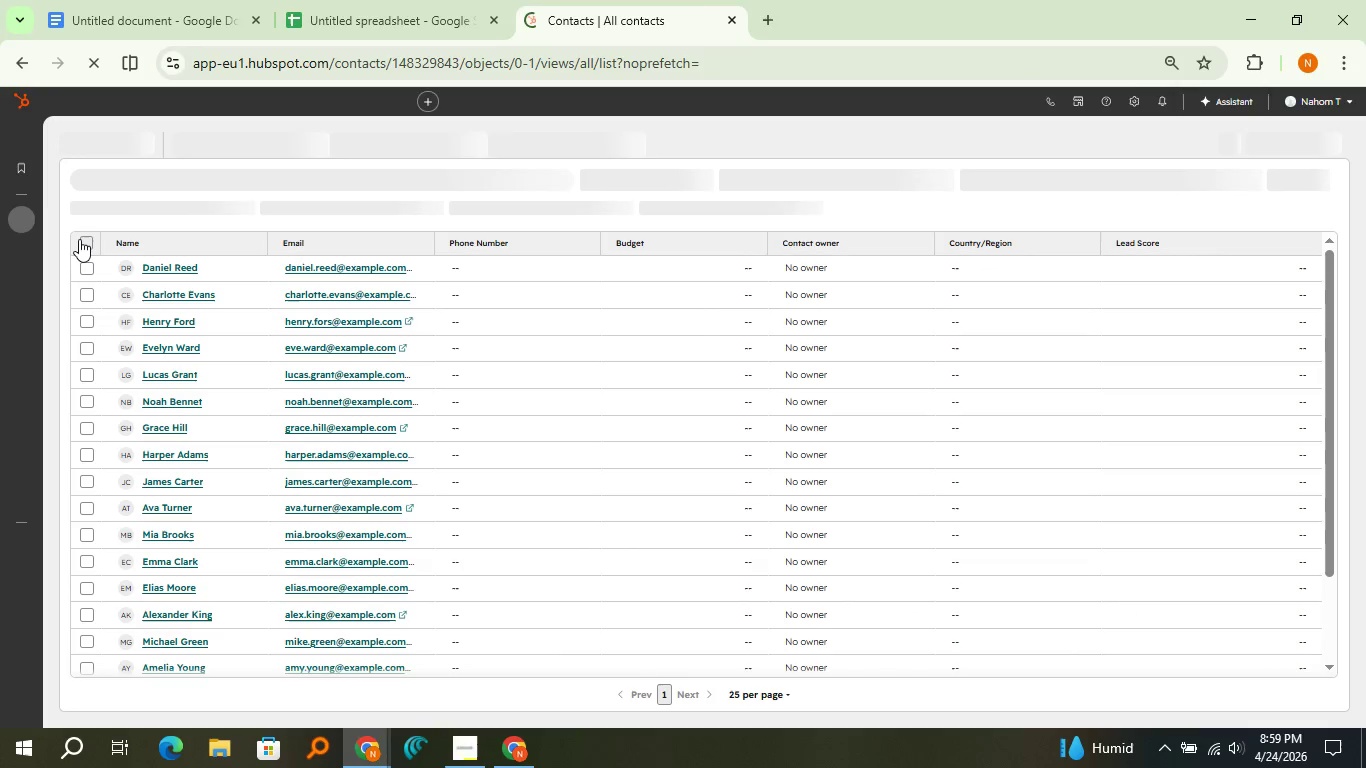 
left_click([79, 239])
 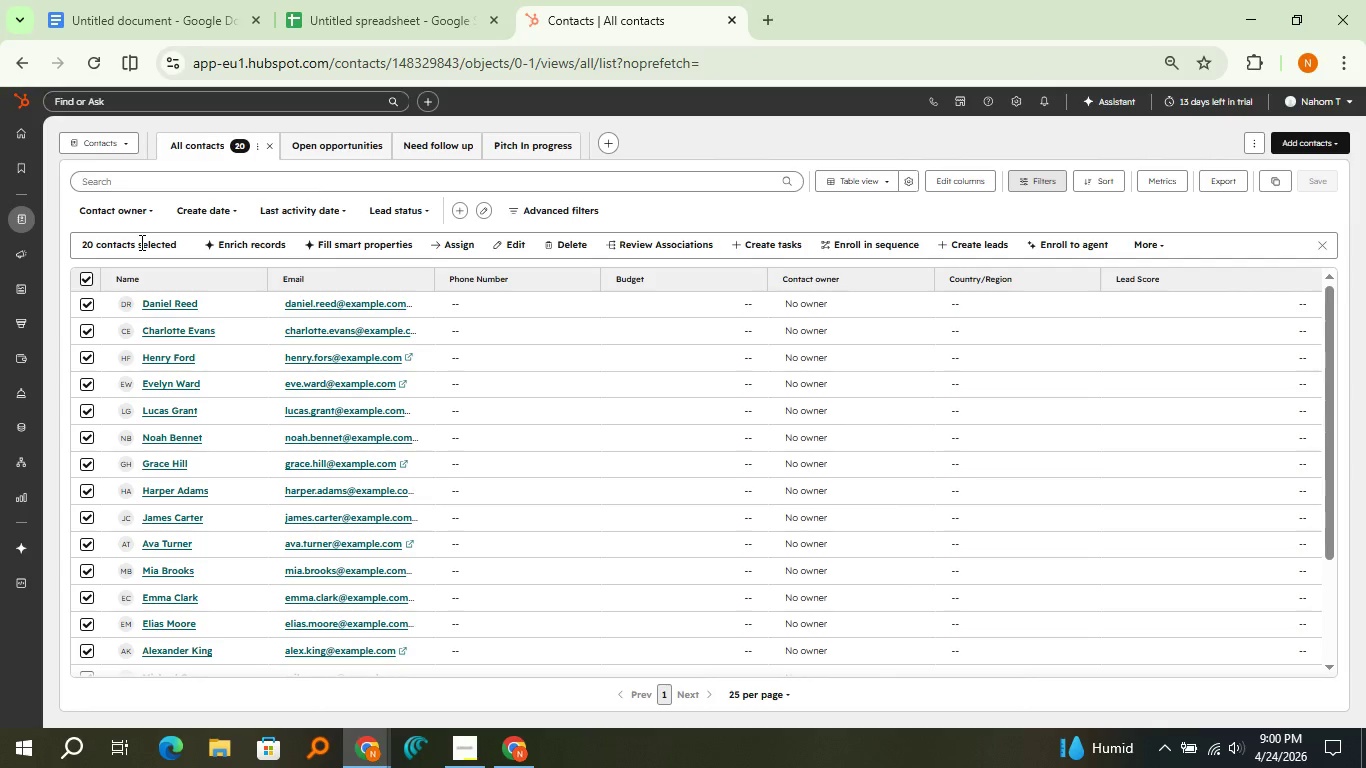 
wait(39.28)
 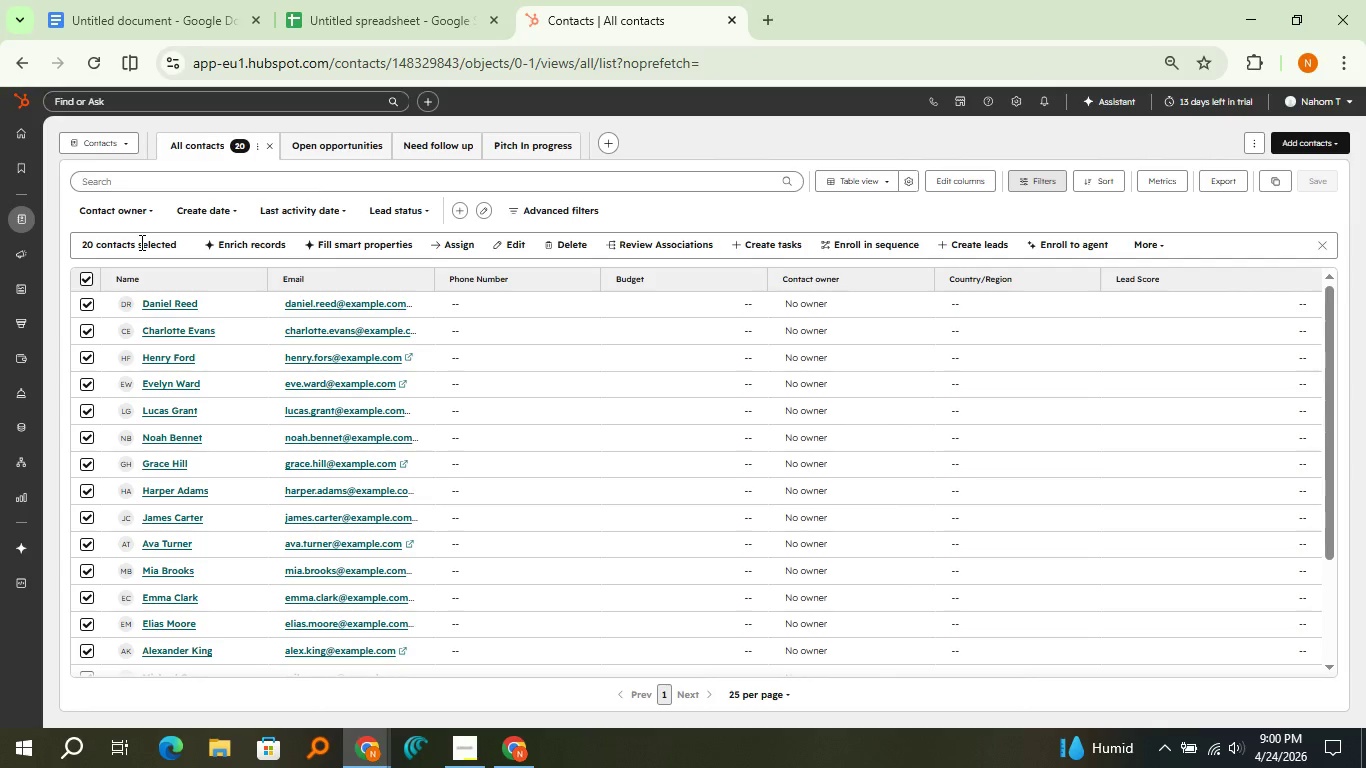 
left_click([568, 248])
 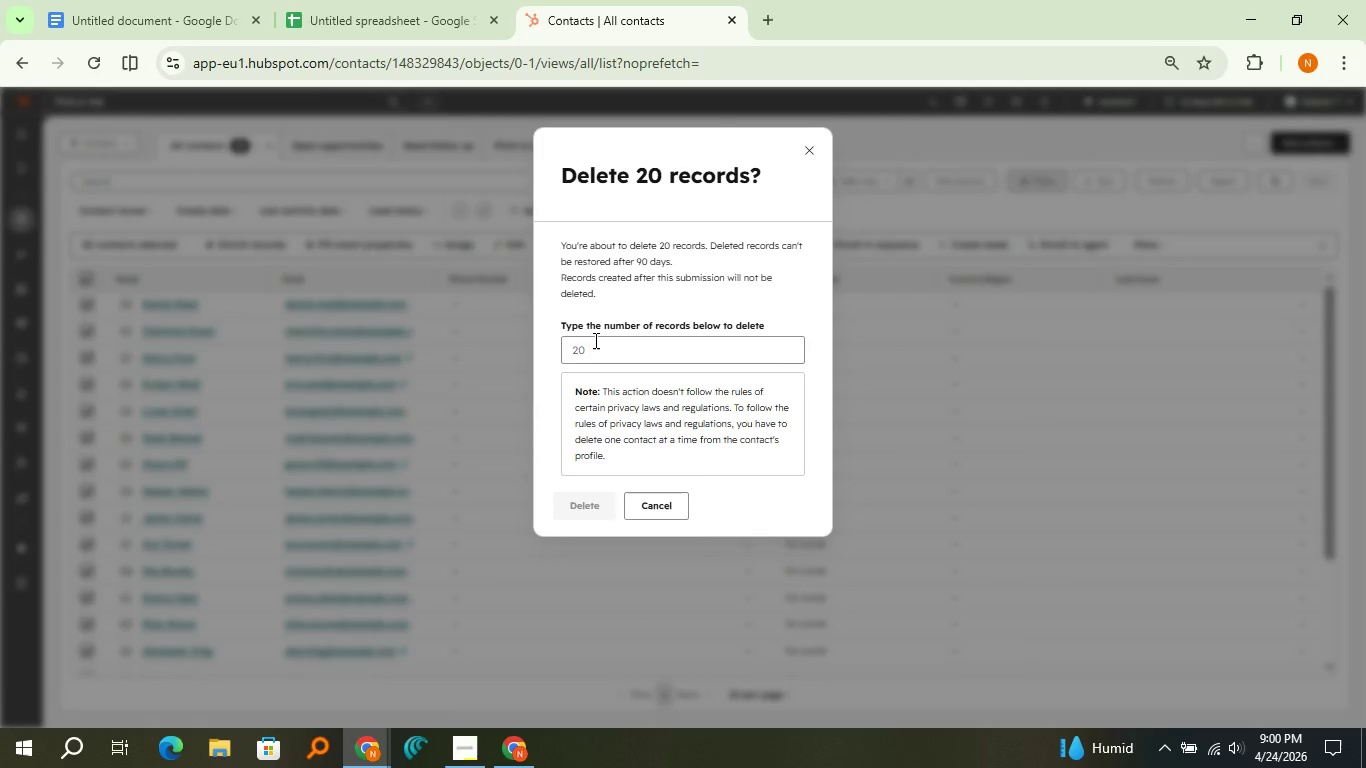 
left_click([594, 340])
 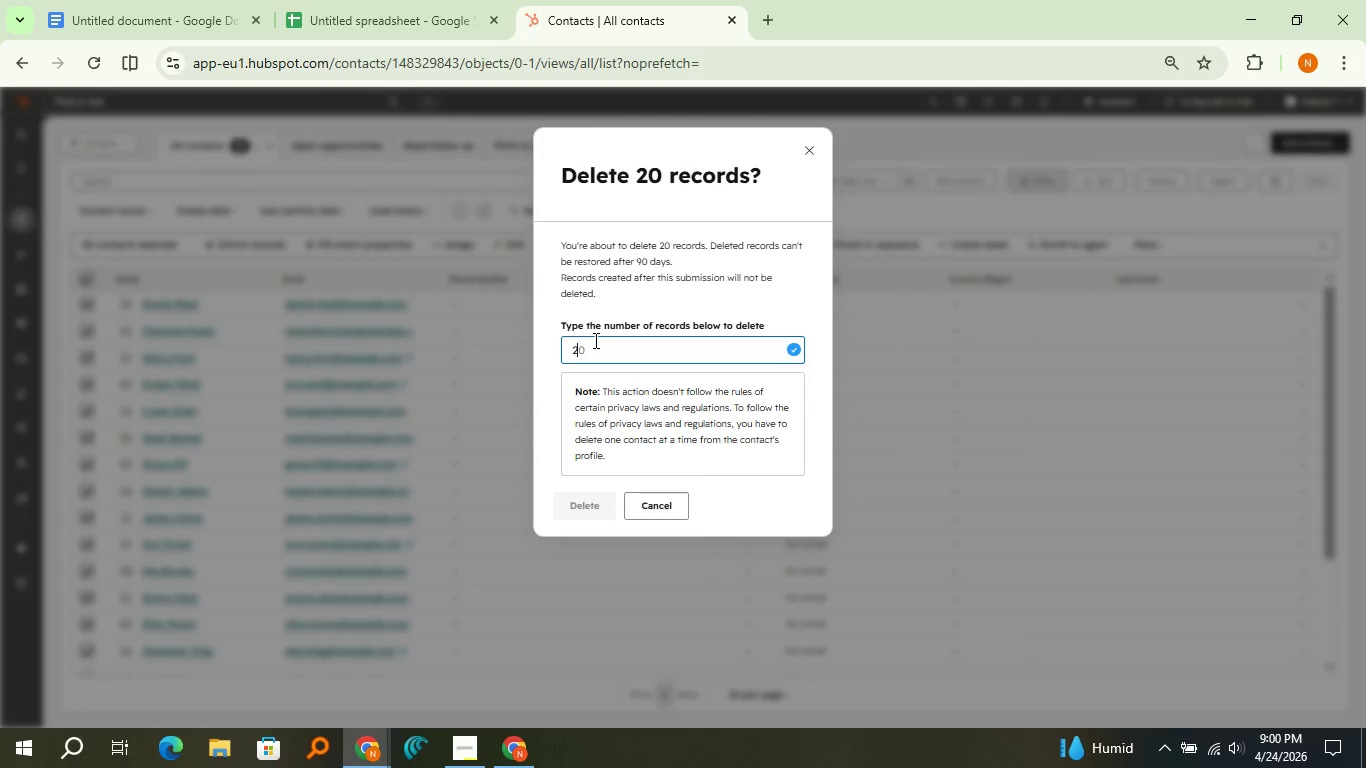 
type(20)
 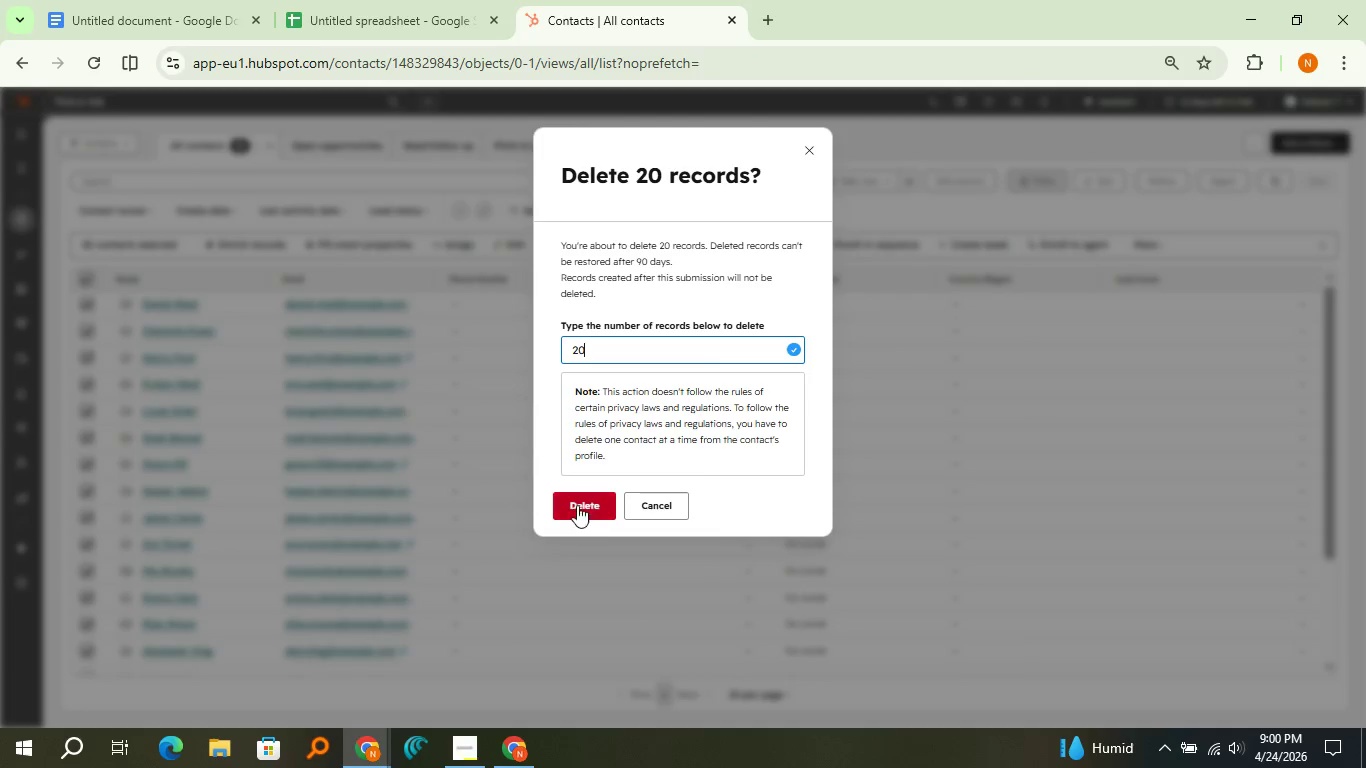 
left_click([577, 505])
 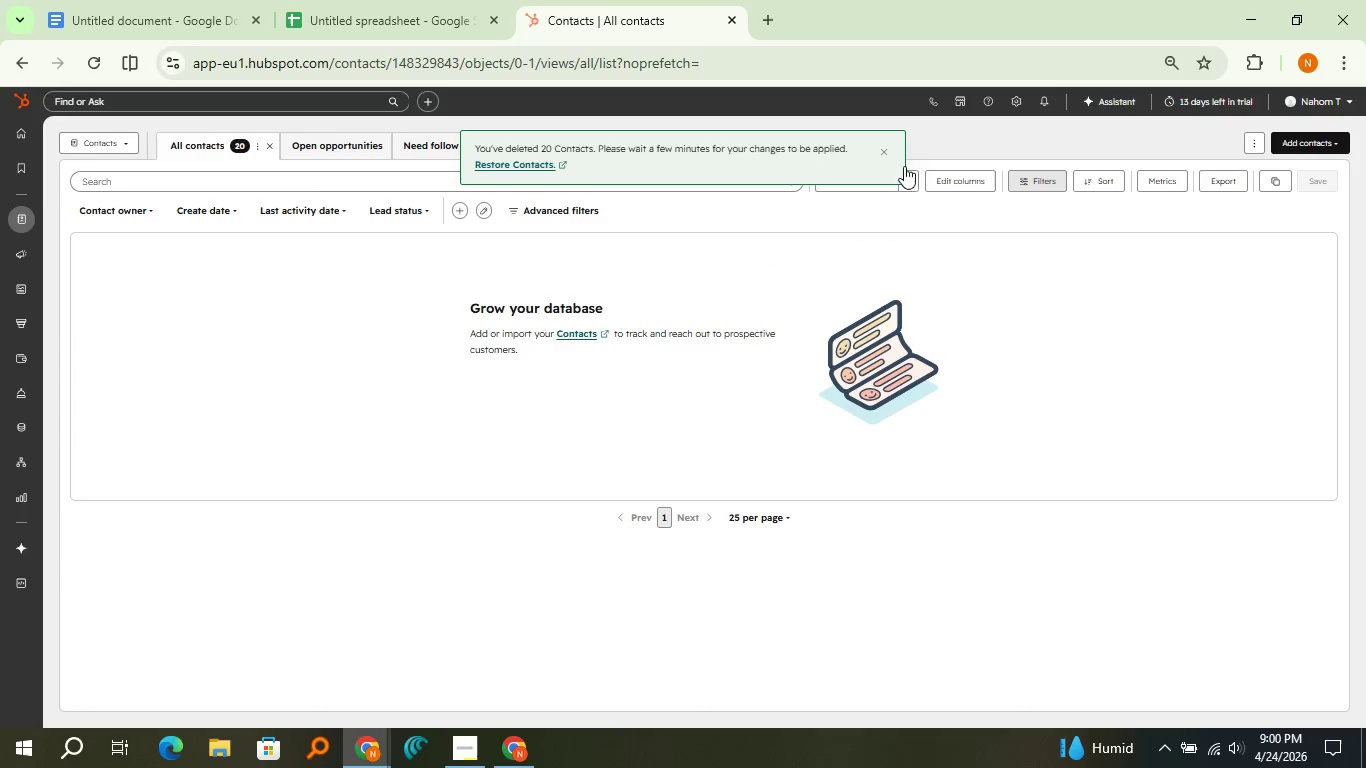 
left_click([878, 154])
 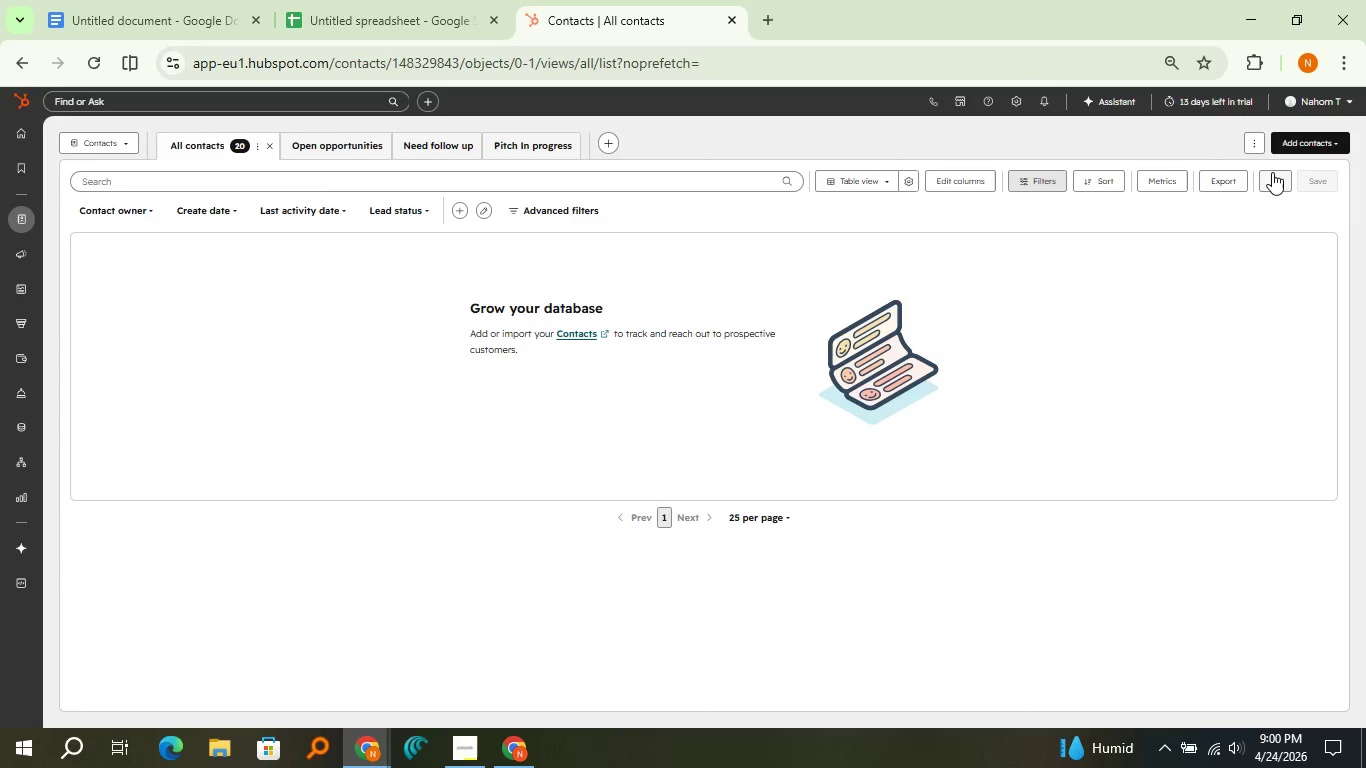 
left_click([1303, 146])
 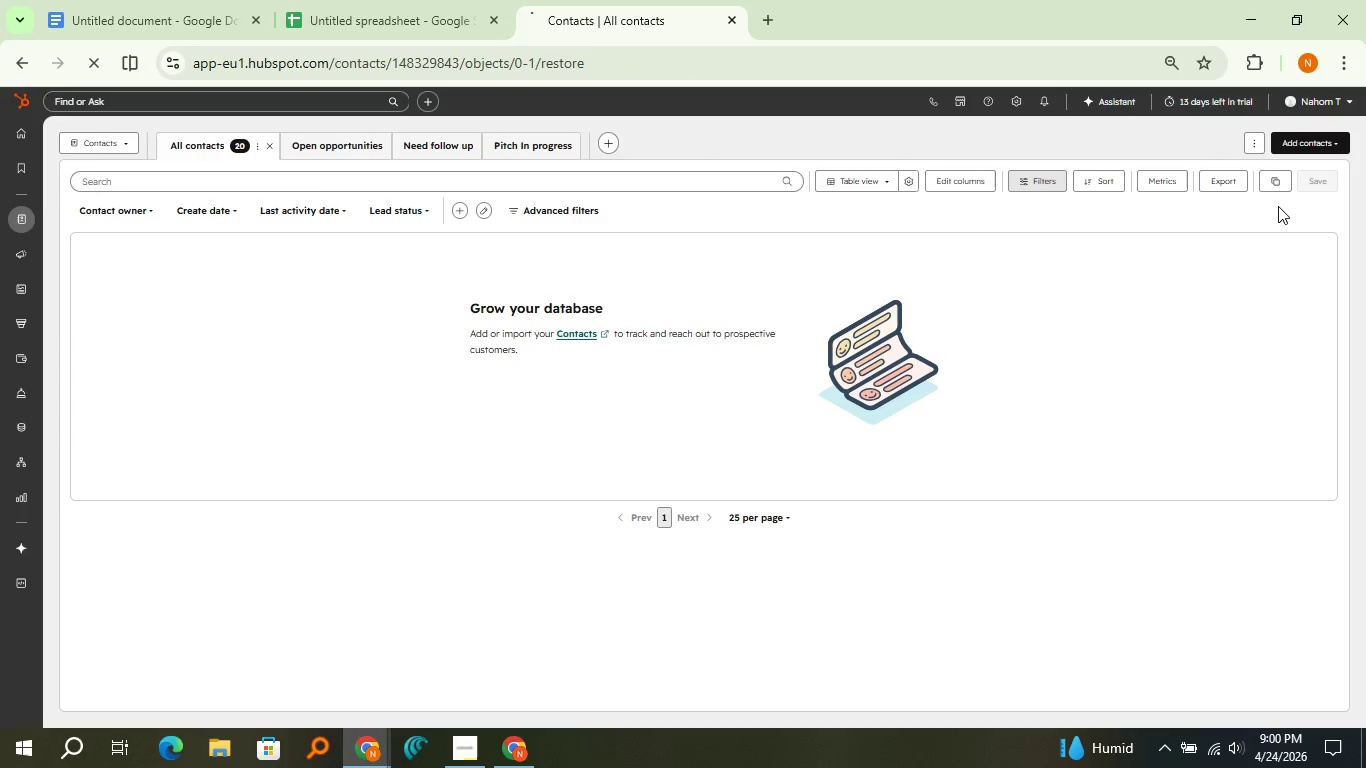 
left_click([1278, 206])
 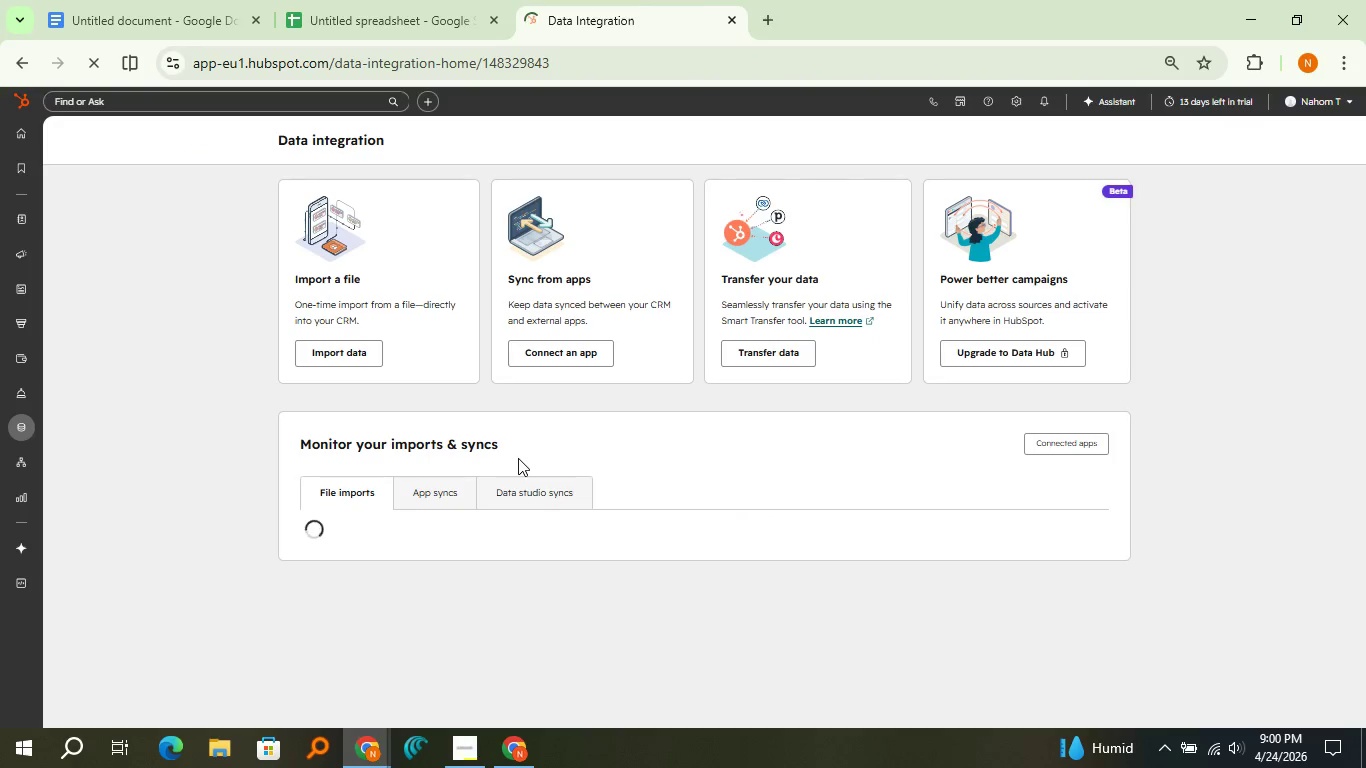 
wait(6.33)
 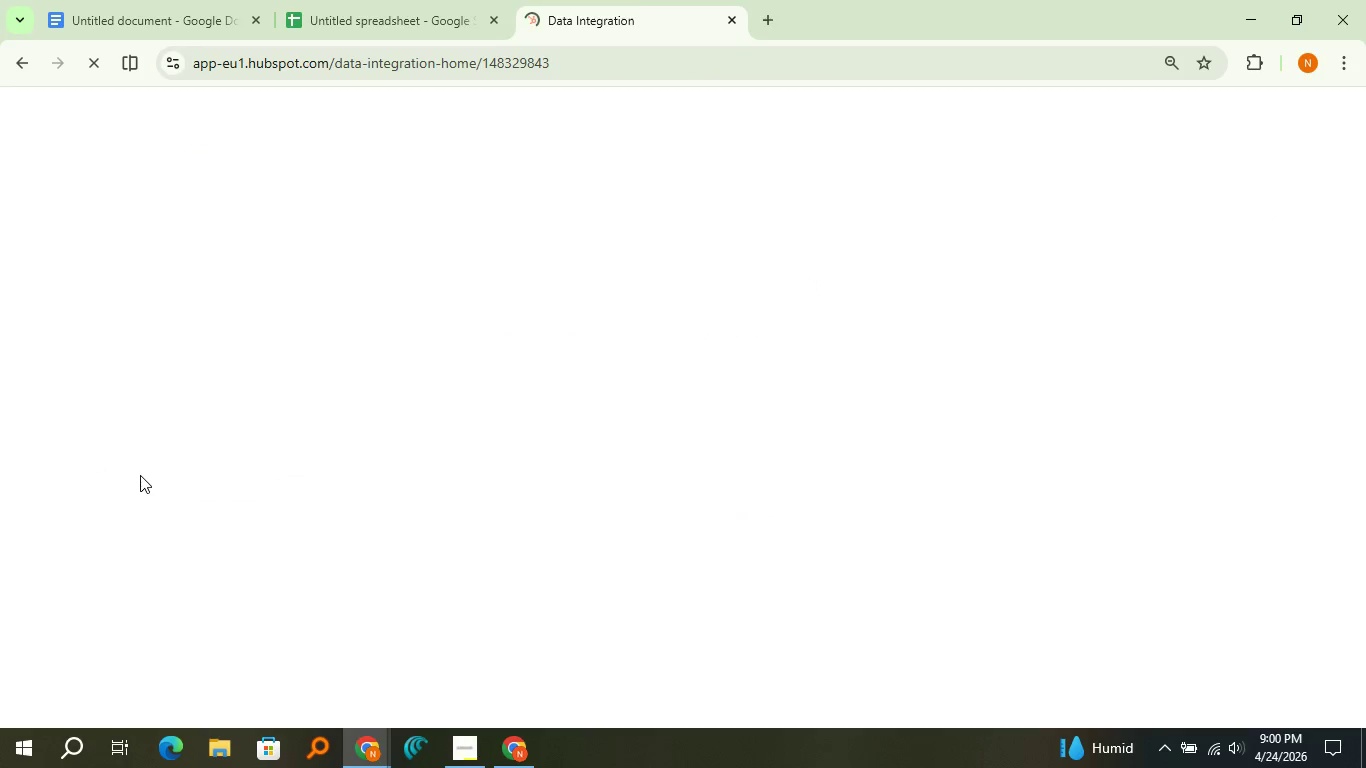 
left_click([374, 357])
 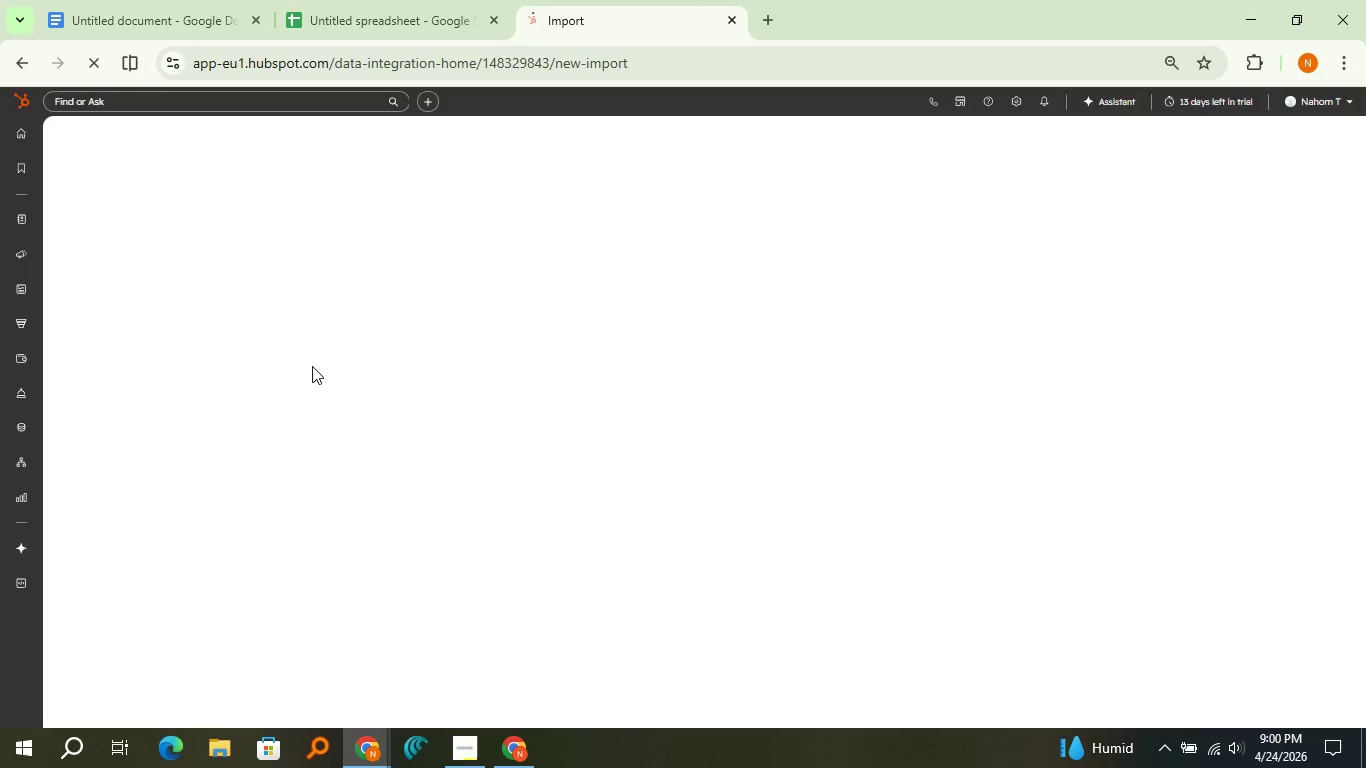 
mouse_move([361, 355])
 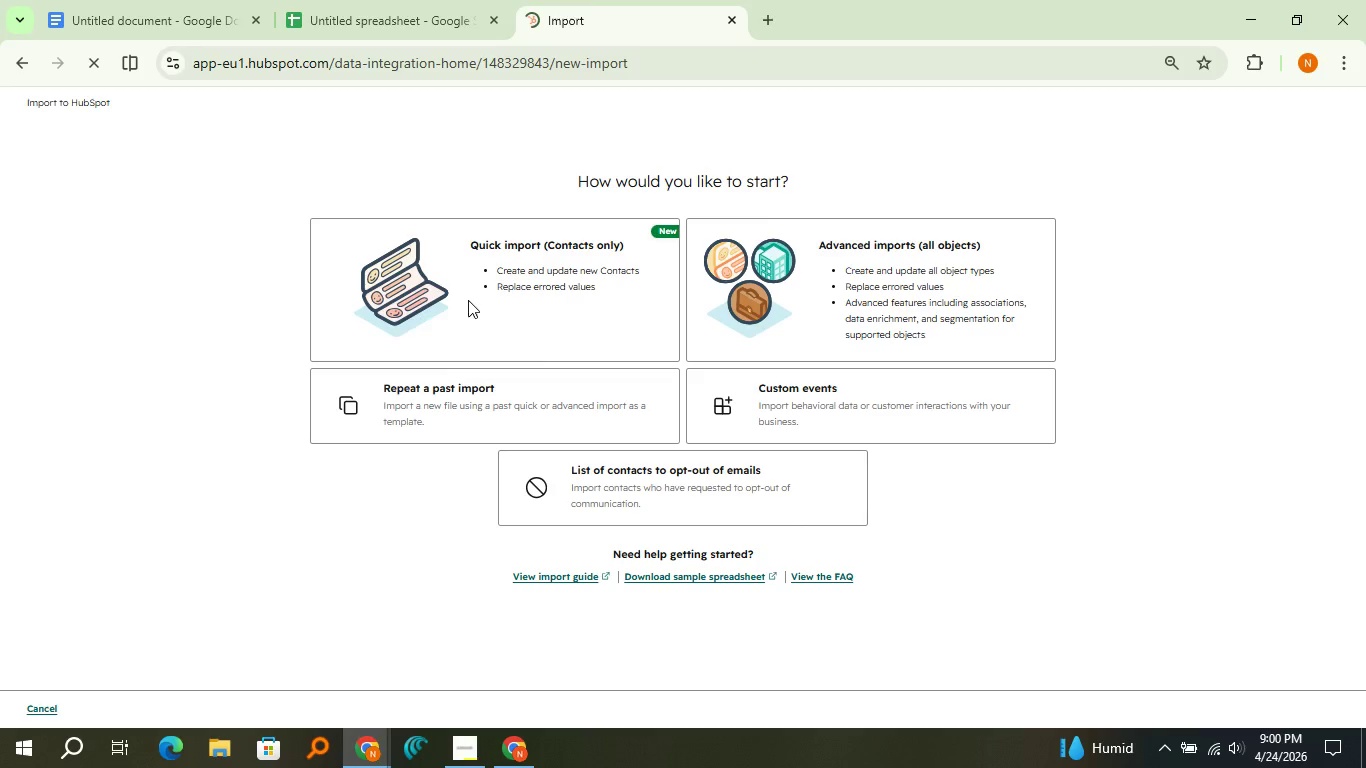 
left_click([468, 300])
 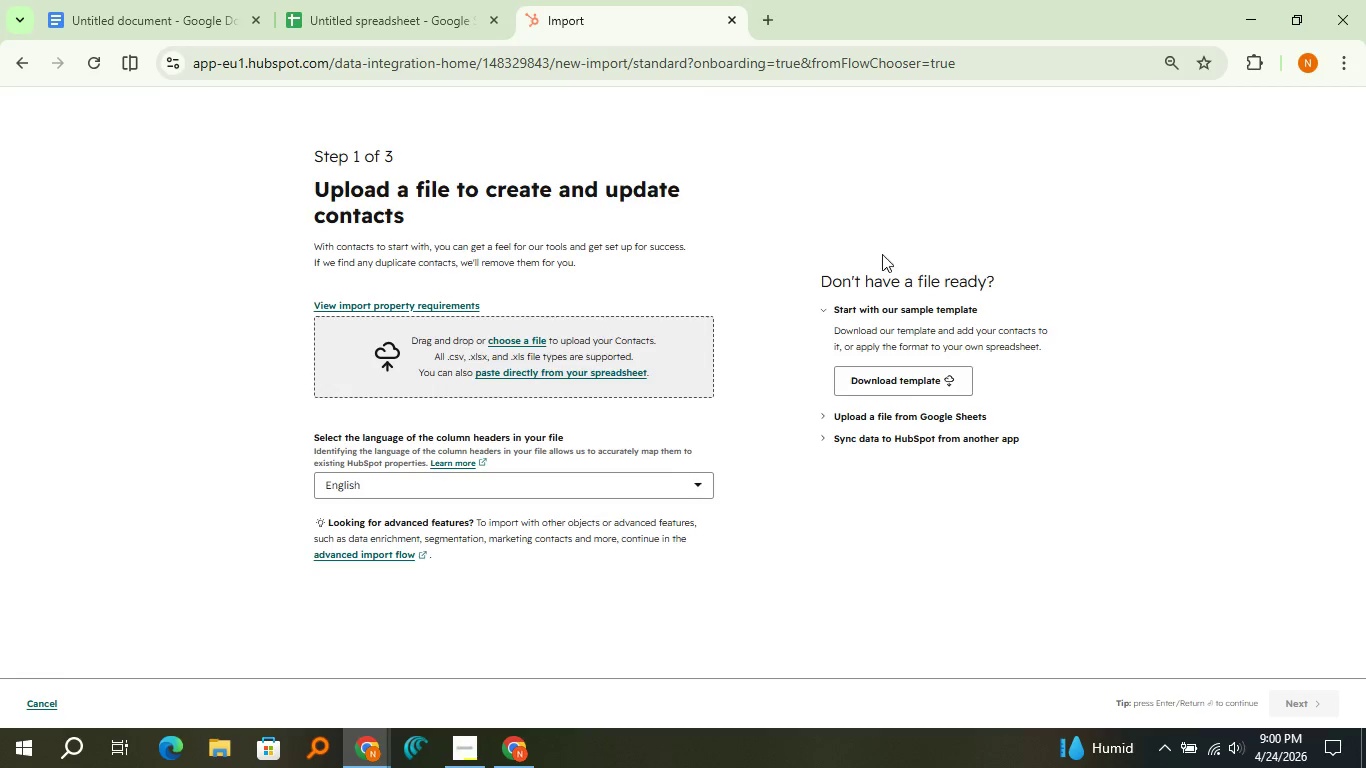 
left_click([545, 336])
 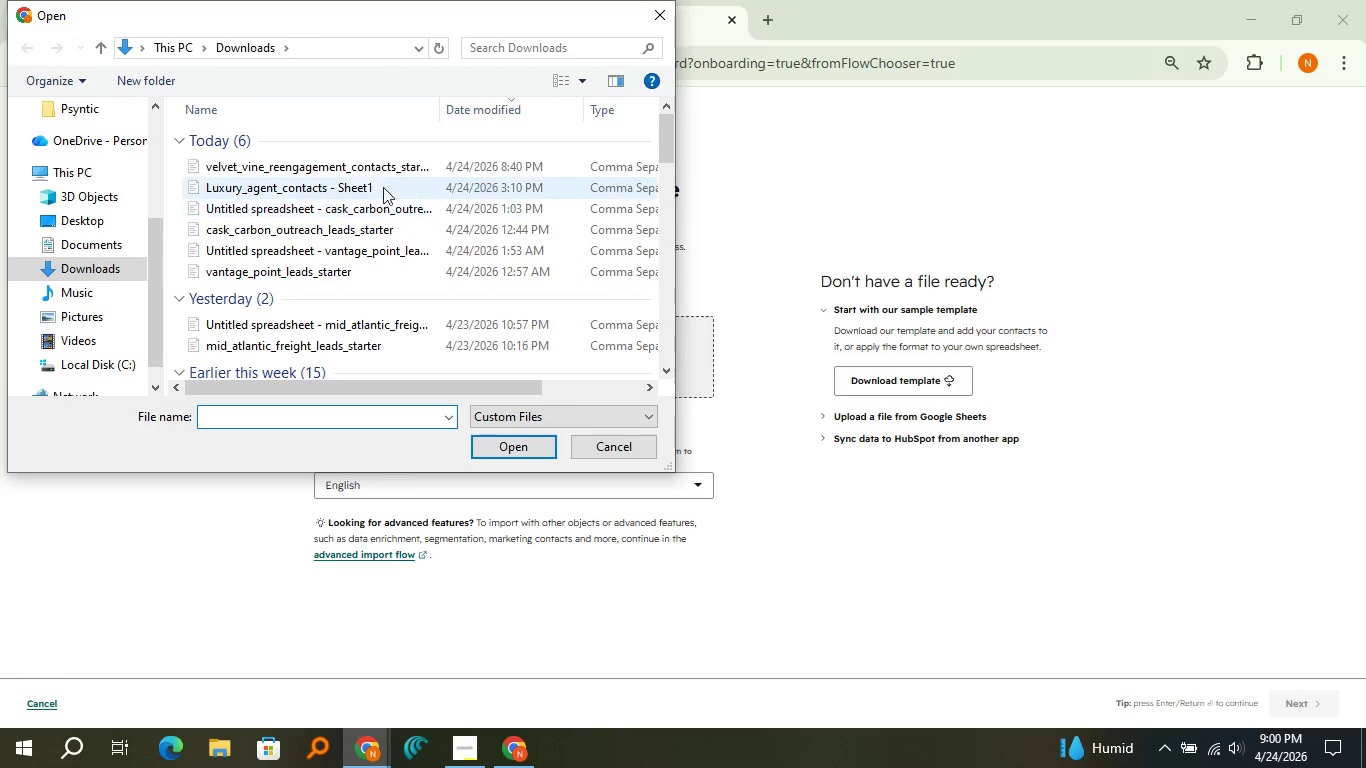 
left_click([384, 175])
 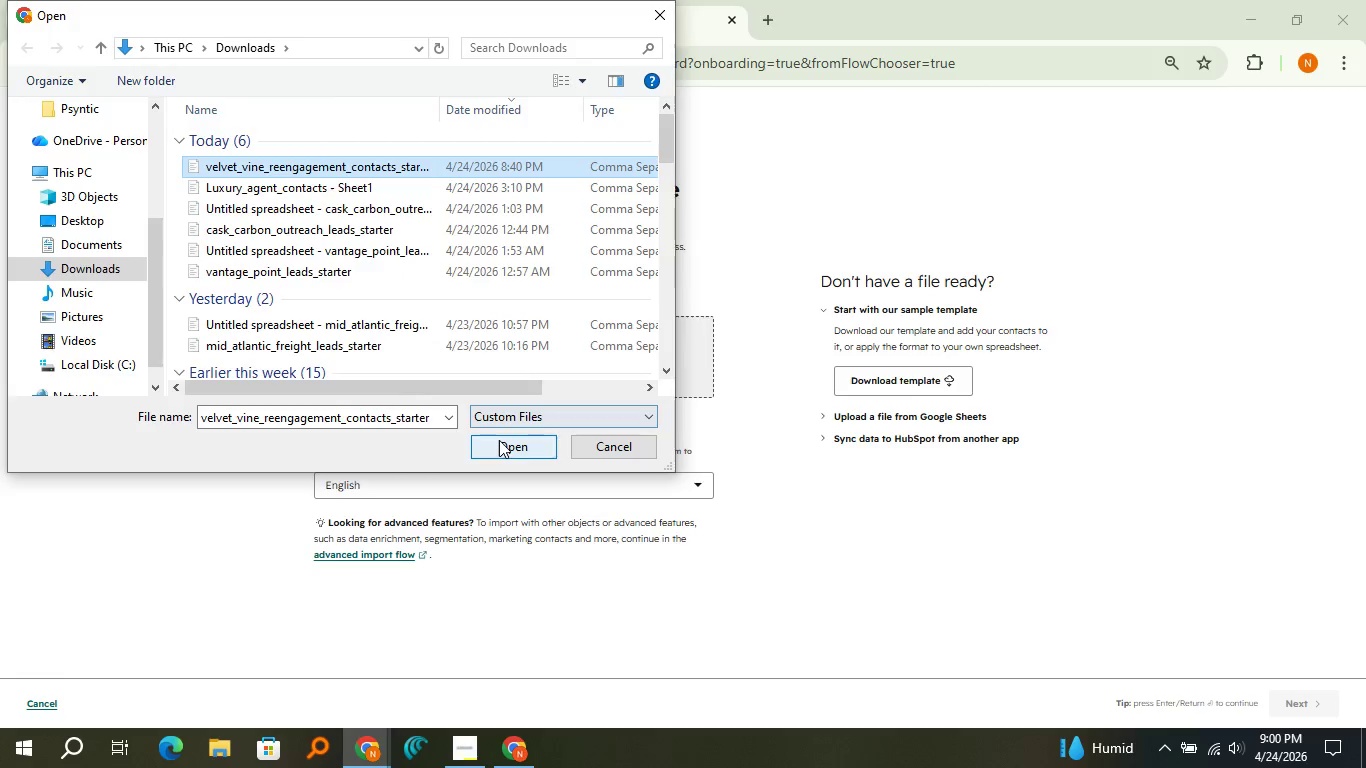 
left_click([499, 440])
 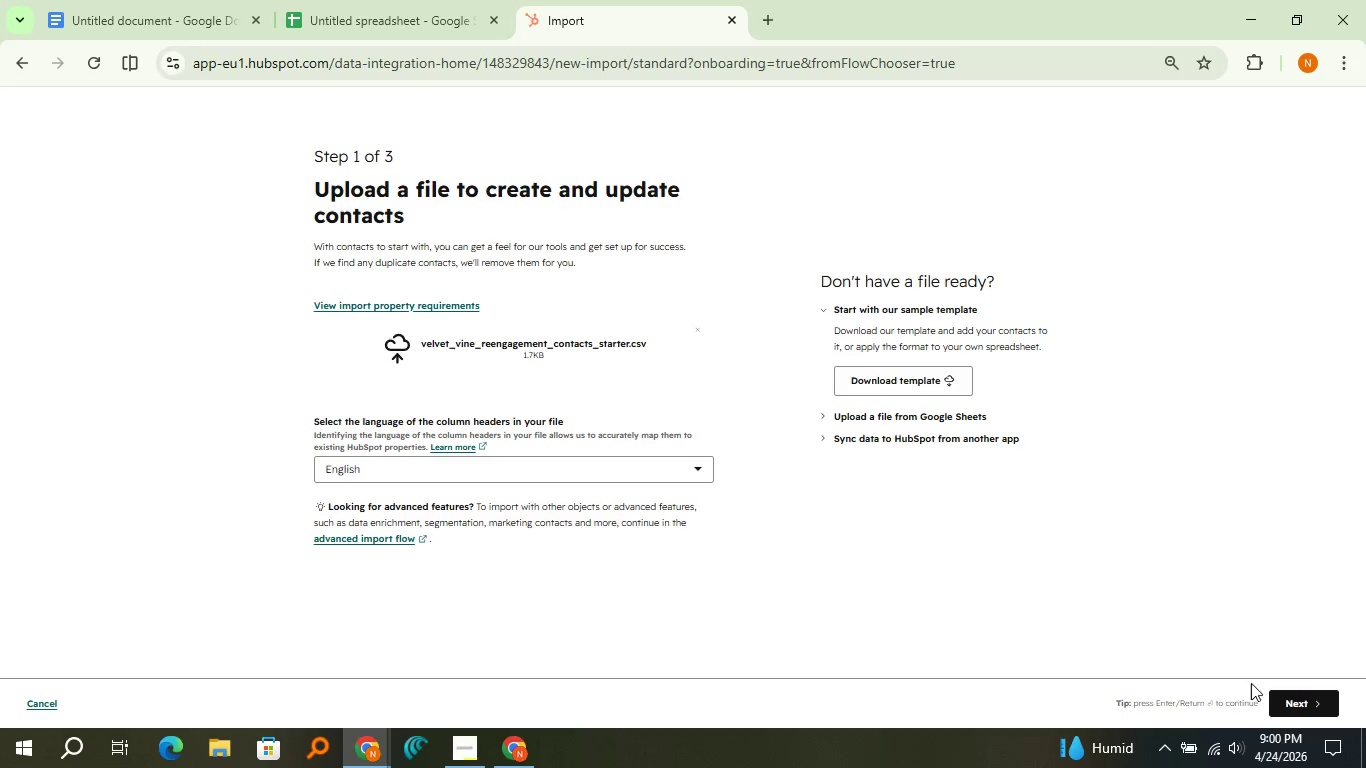 
left_click([1279, 698])
 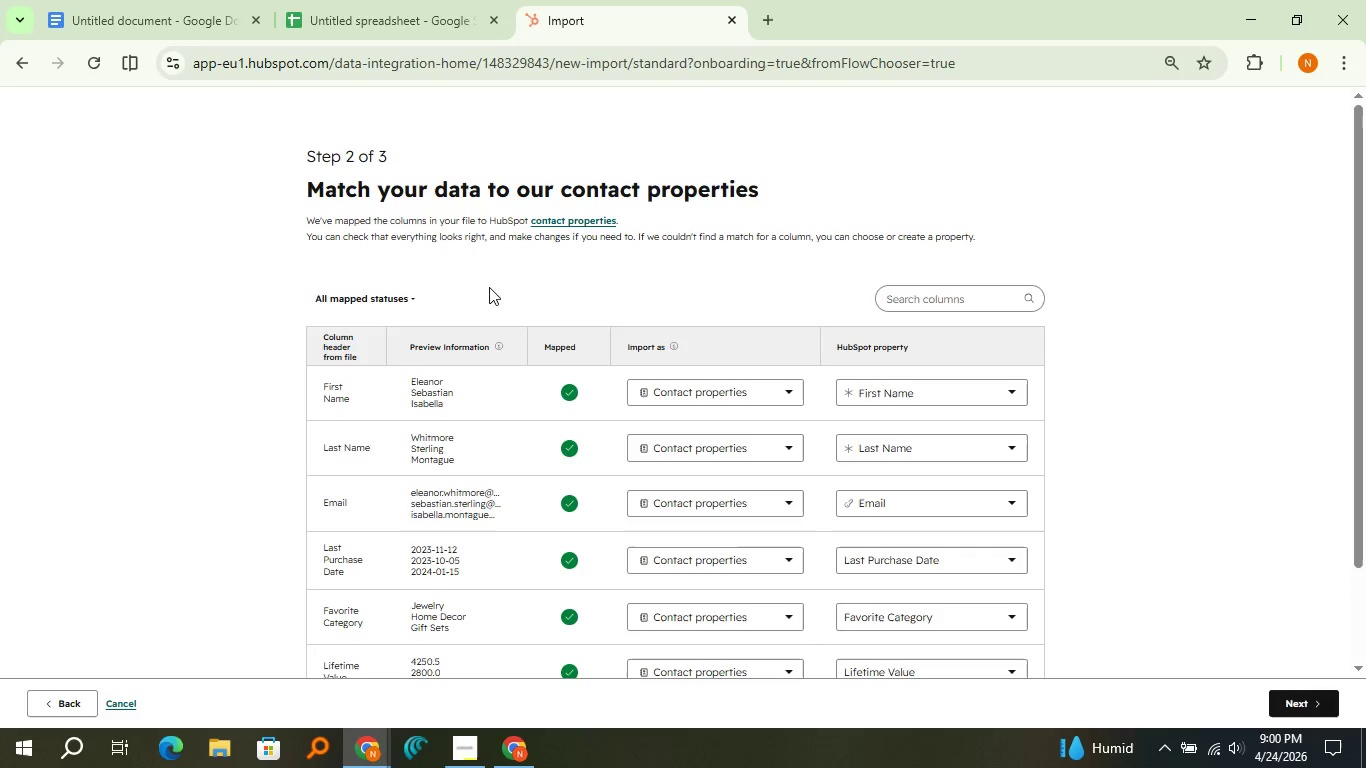 
scroll: coordinate [894, 453], scroll_direction: down, amount: 2.0
 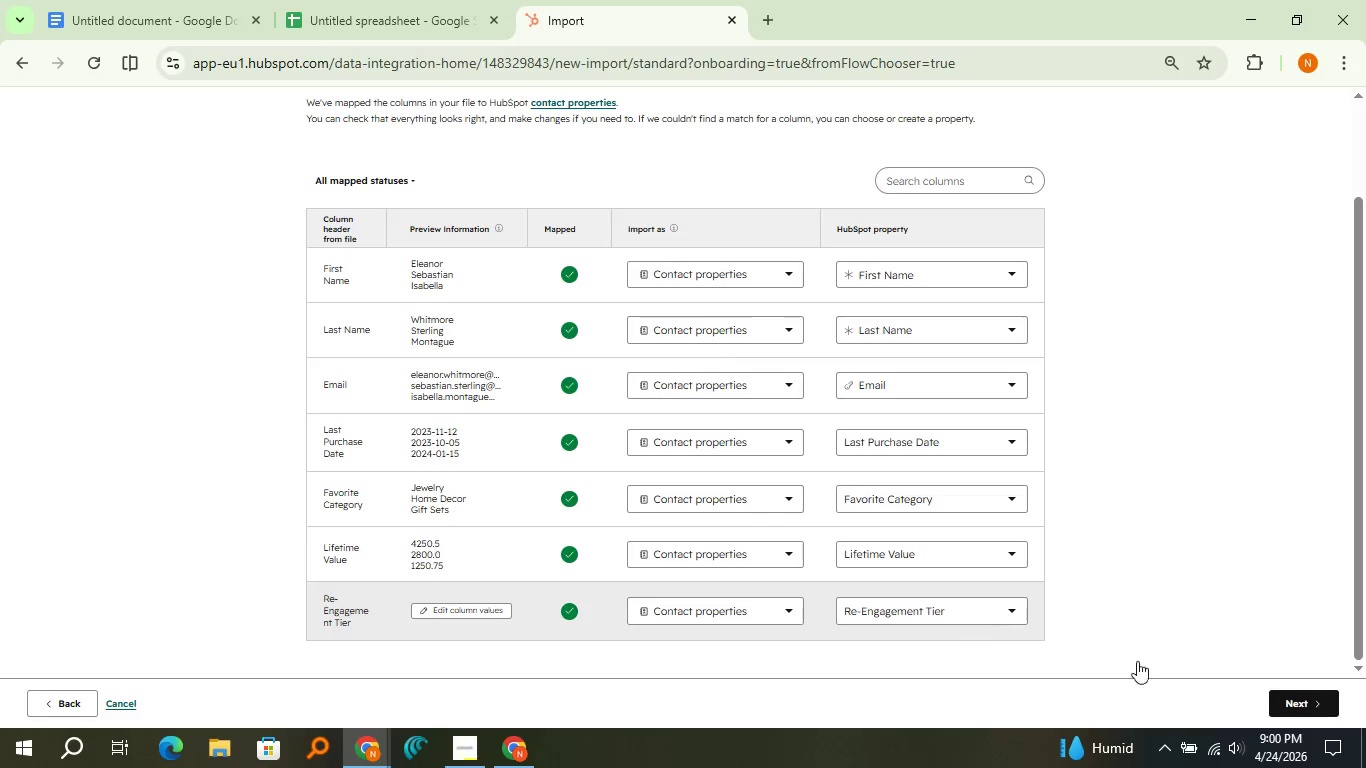 
left_click([1286, 693])
 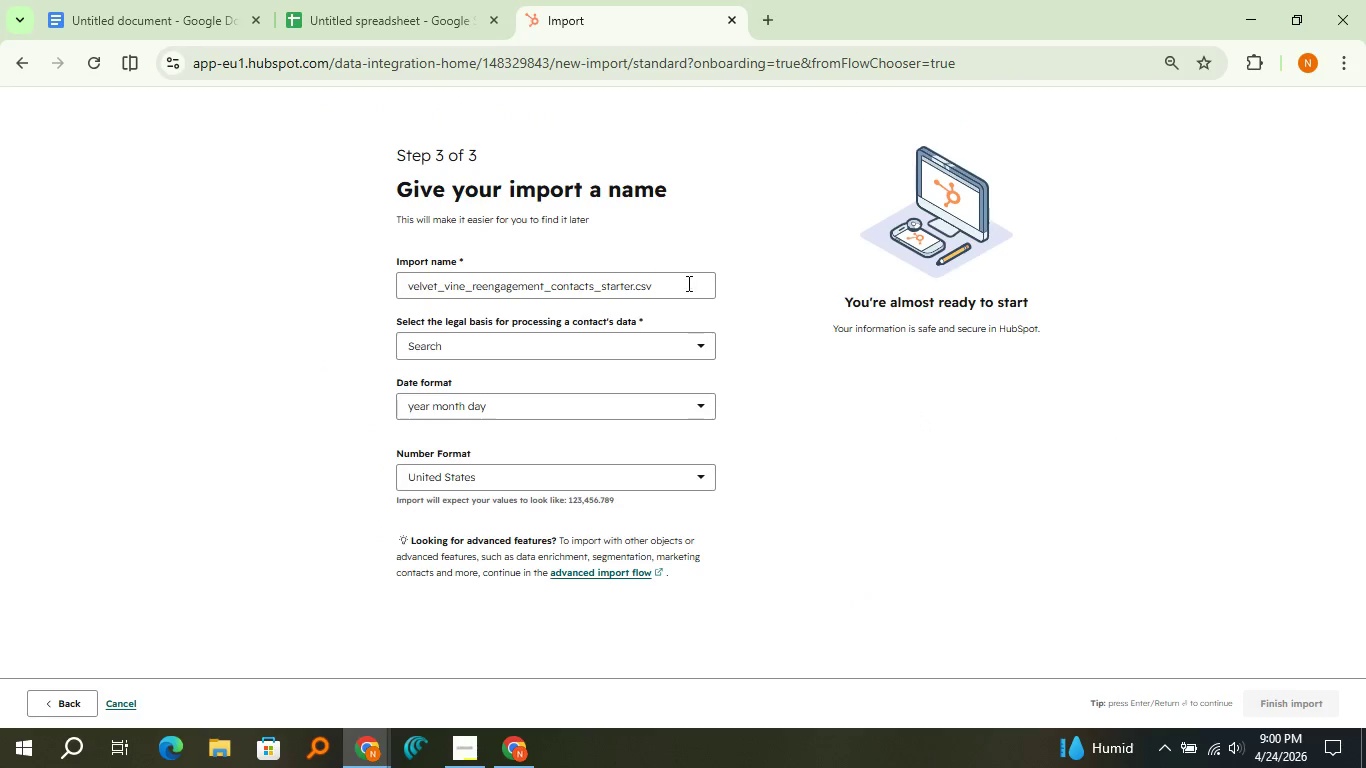 
left_click([687, 283])
 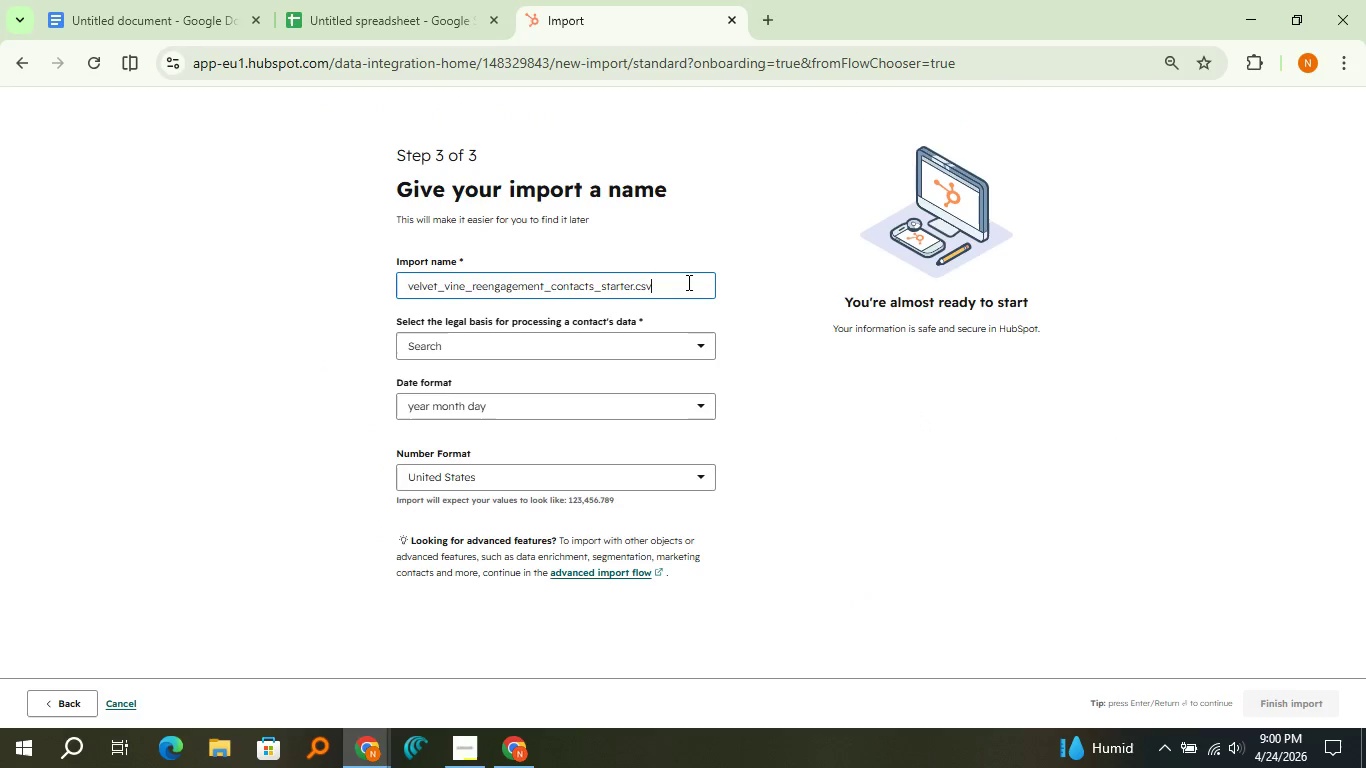 
key(Shift+Backspace)
 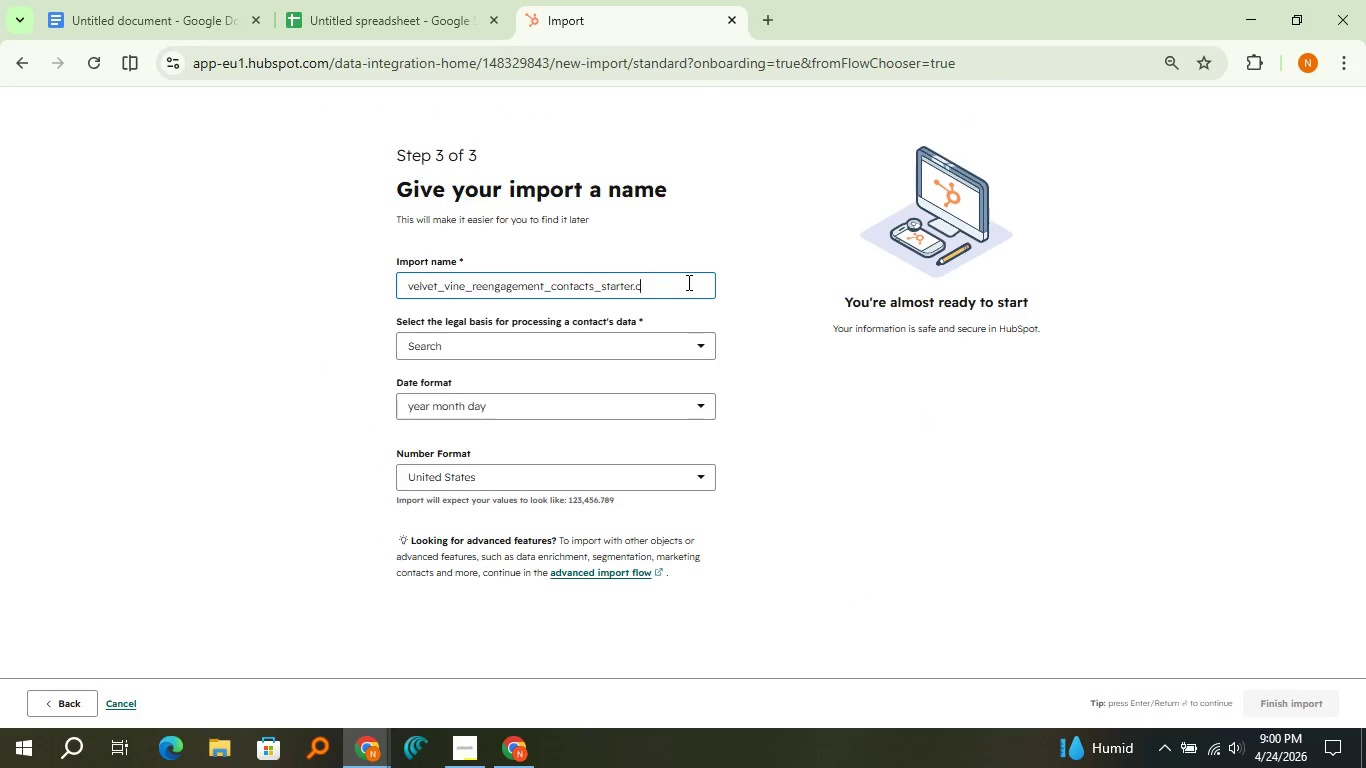 
key(Shift+Backspace)
 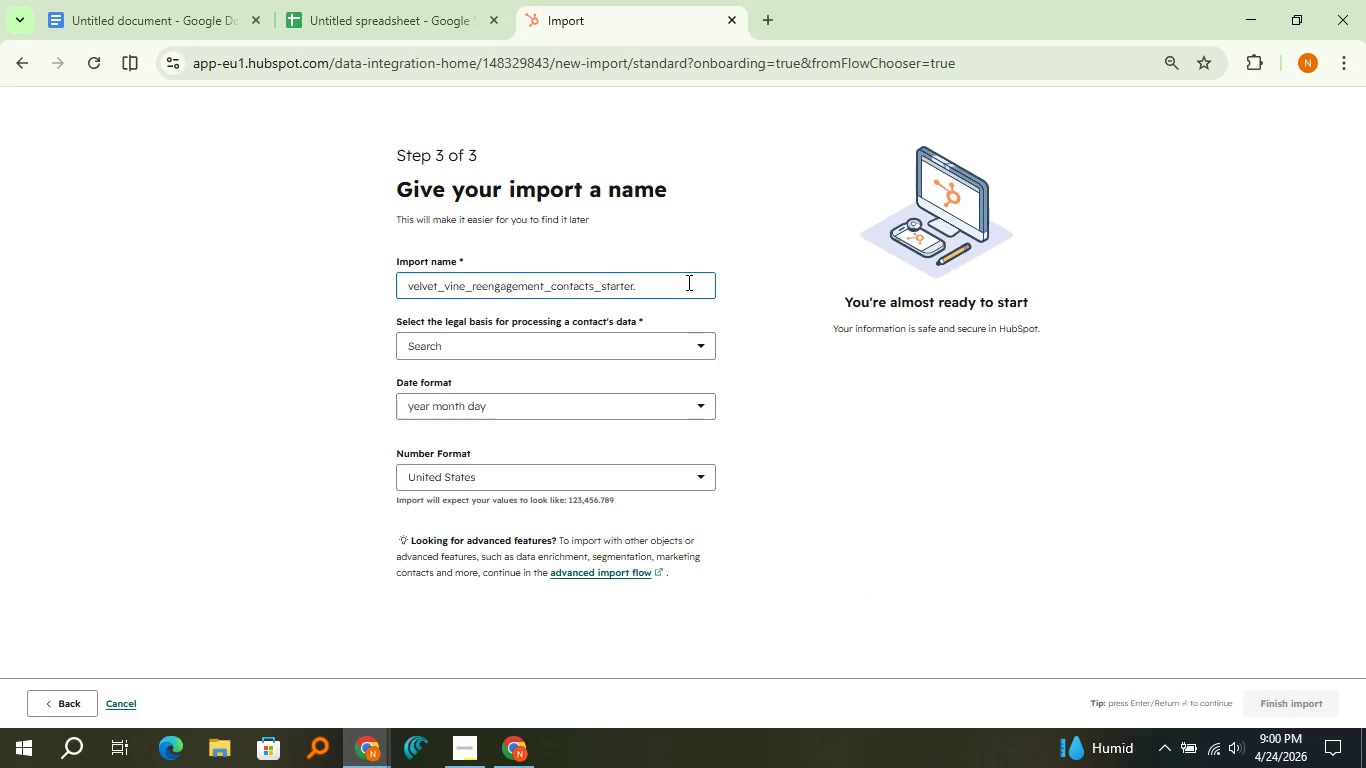 
key(Shift+Backspace)
 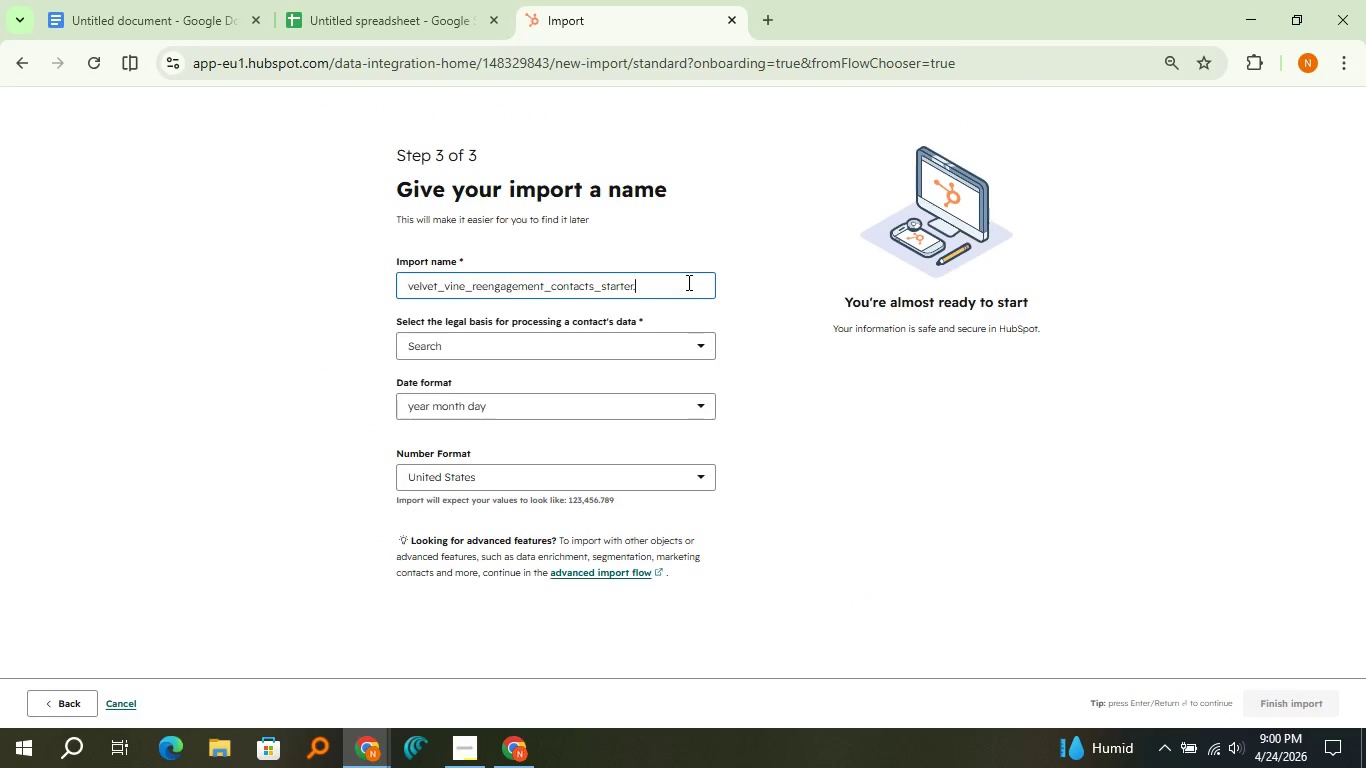 
key(Backspace)
 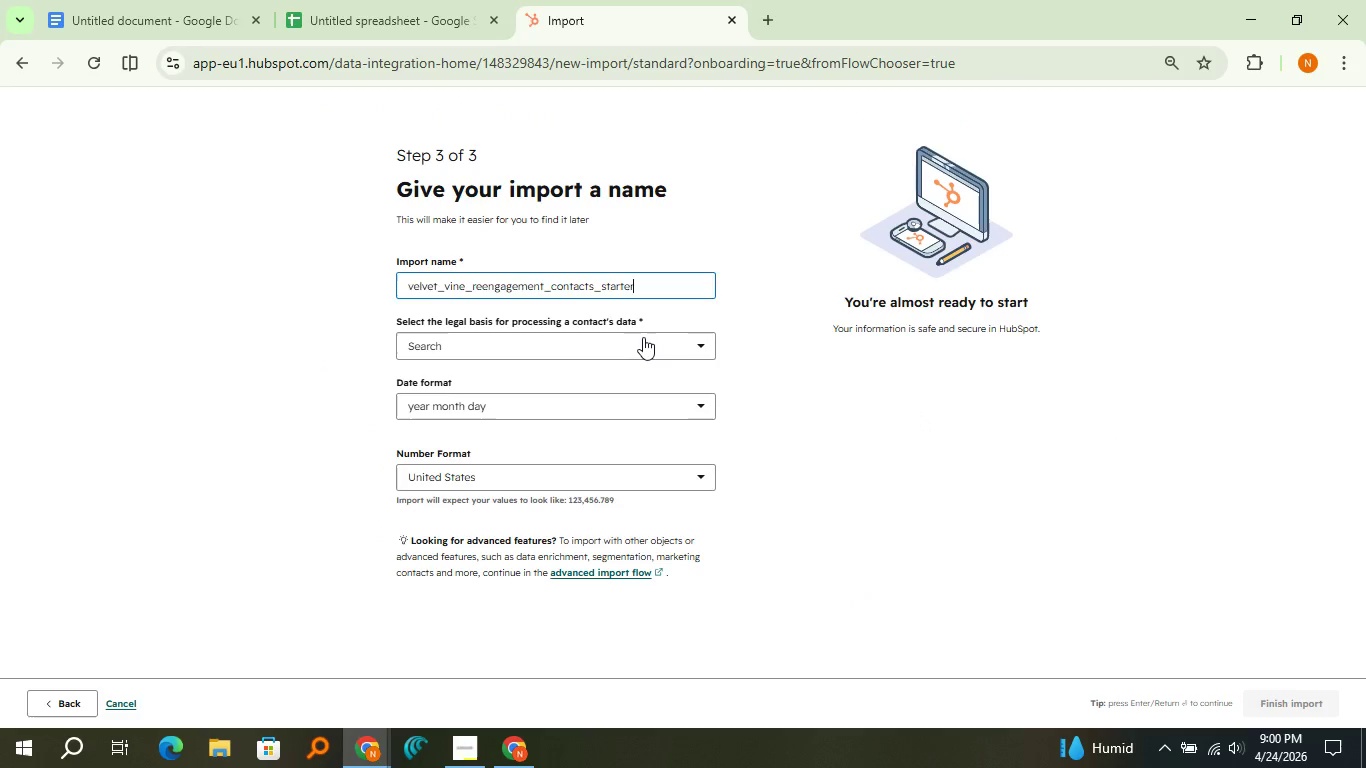 
left_click([643, 337])
 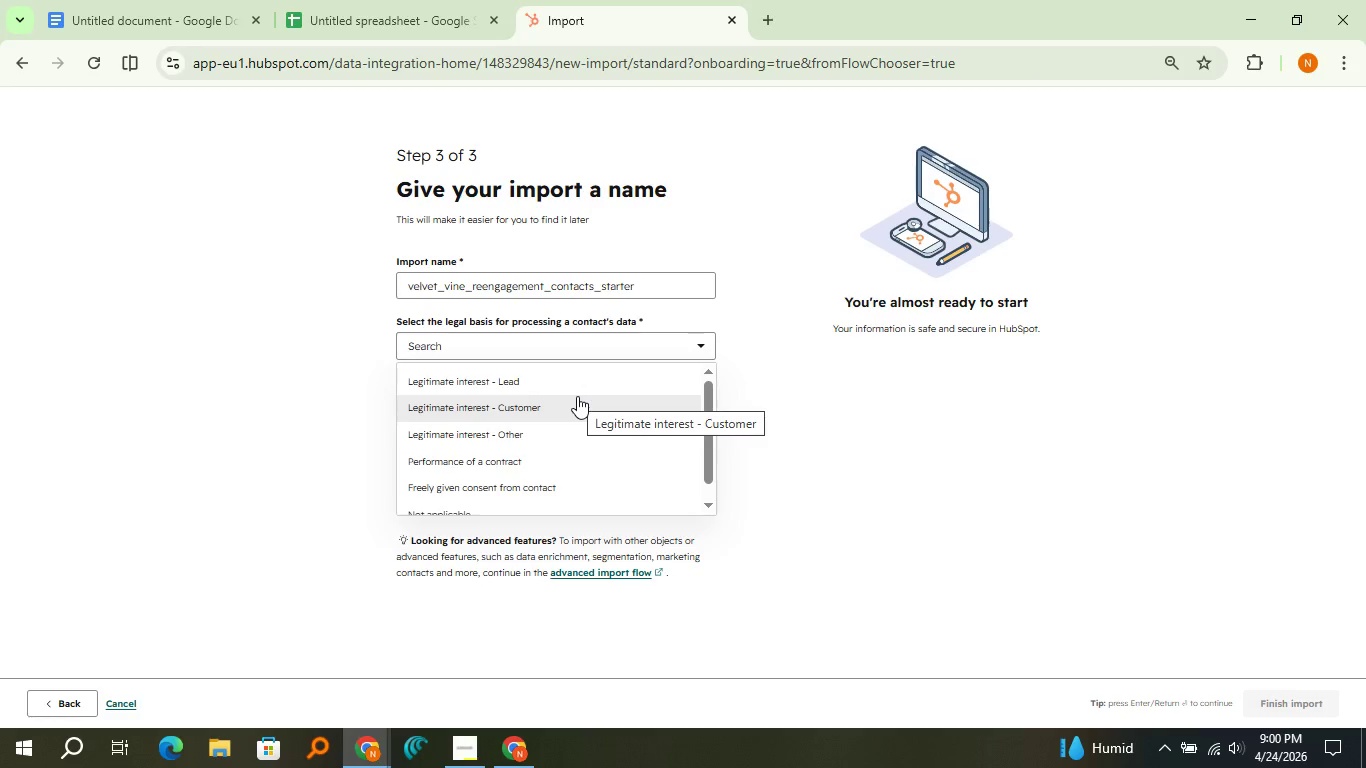 
scroll: coordinate [577, 396], scroll_direction: down, amount: 1.0
 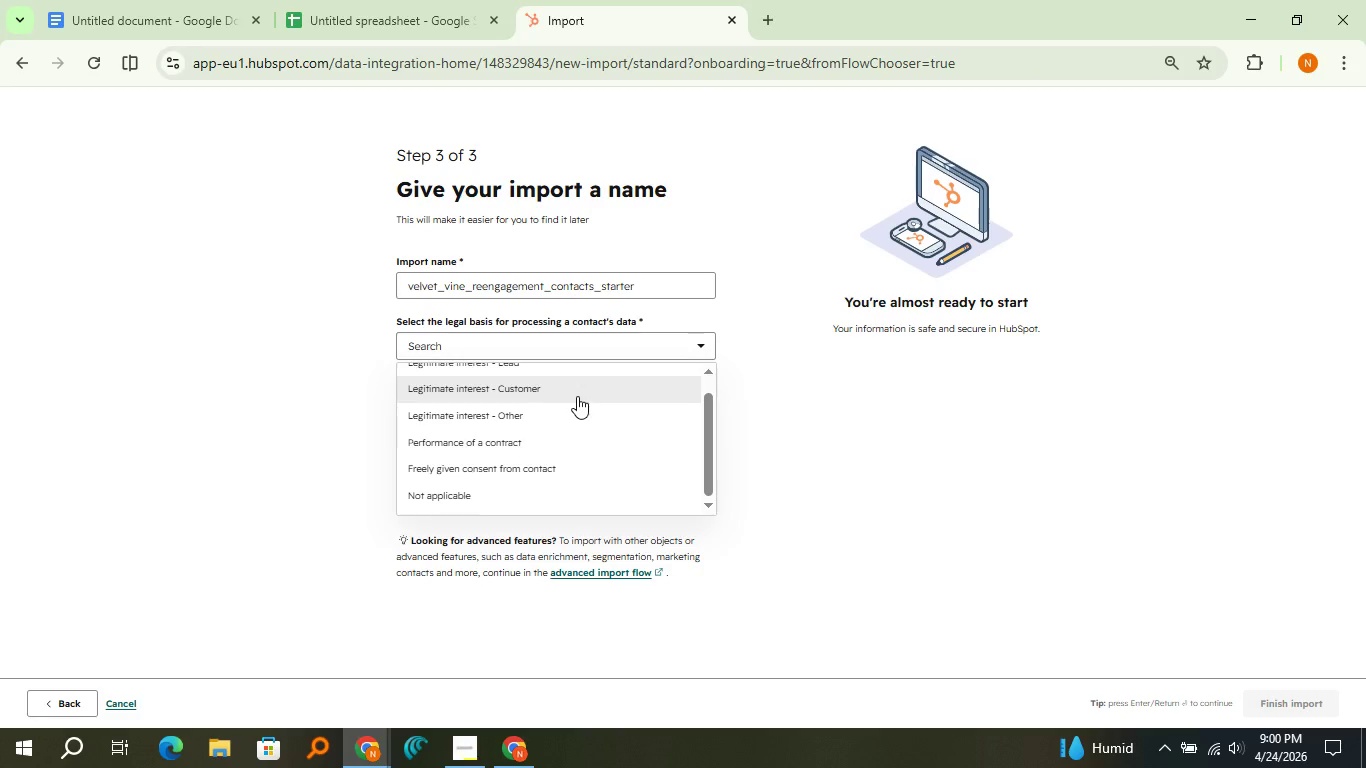 
scroll: coordinate [577, 396], scroll_direction: up, amount: 1.0
 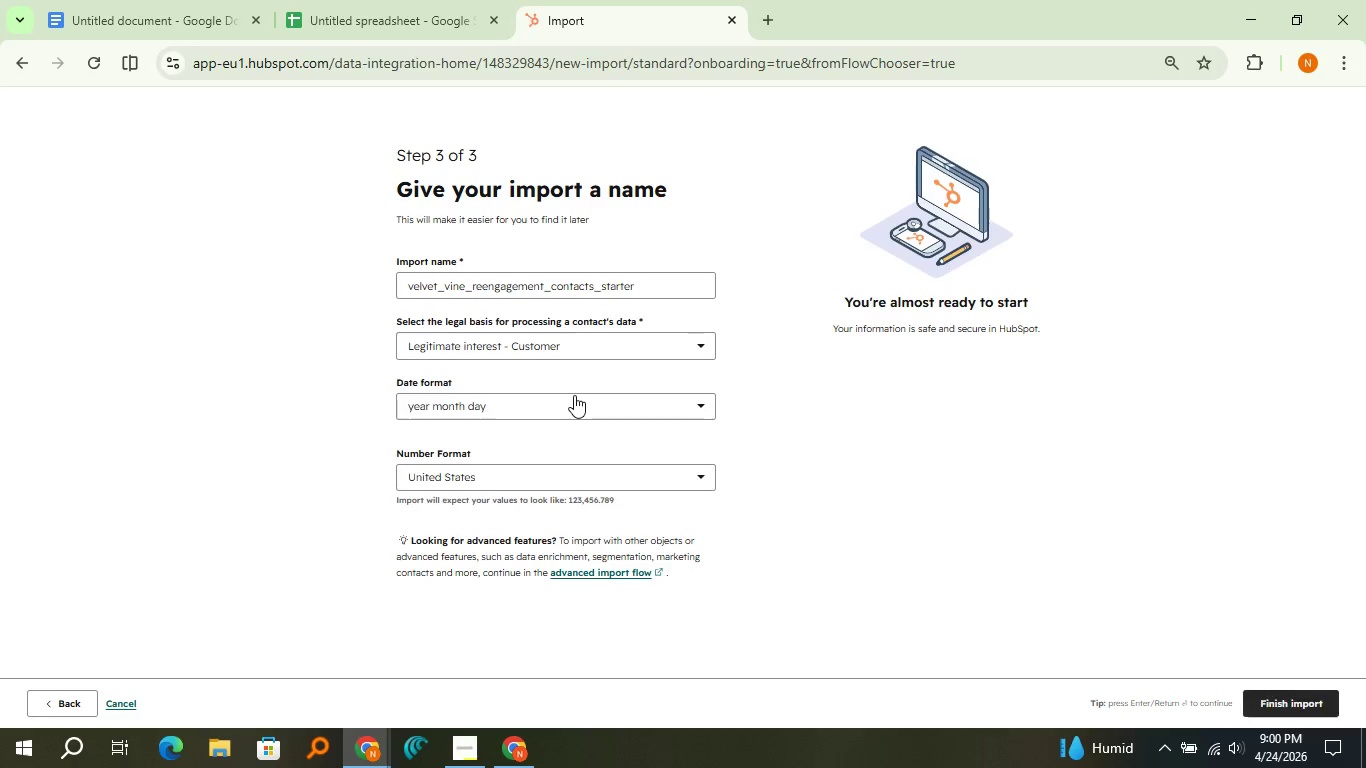 
left_click([574, 395])
 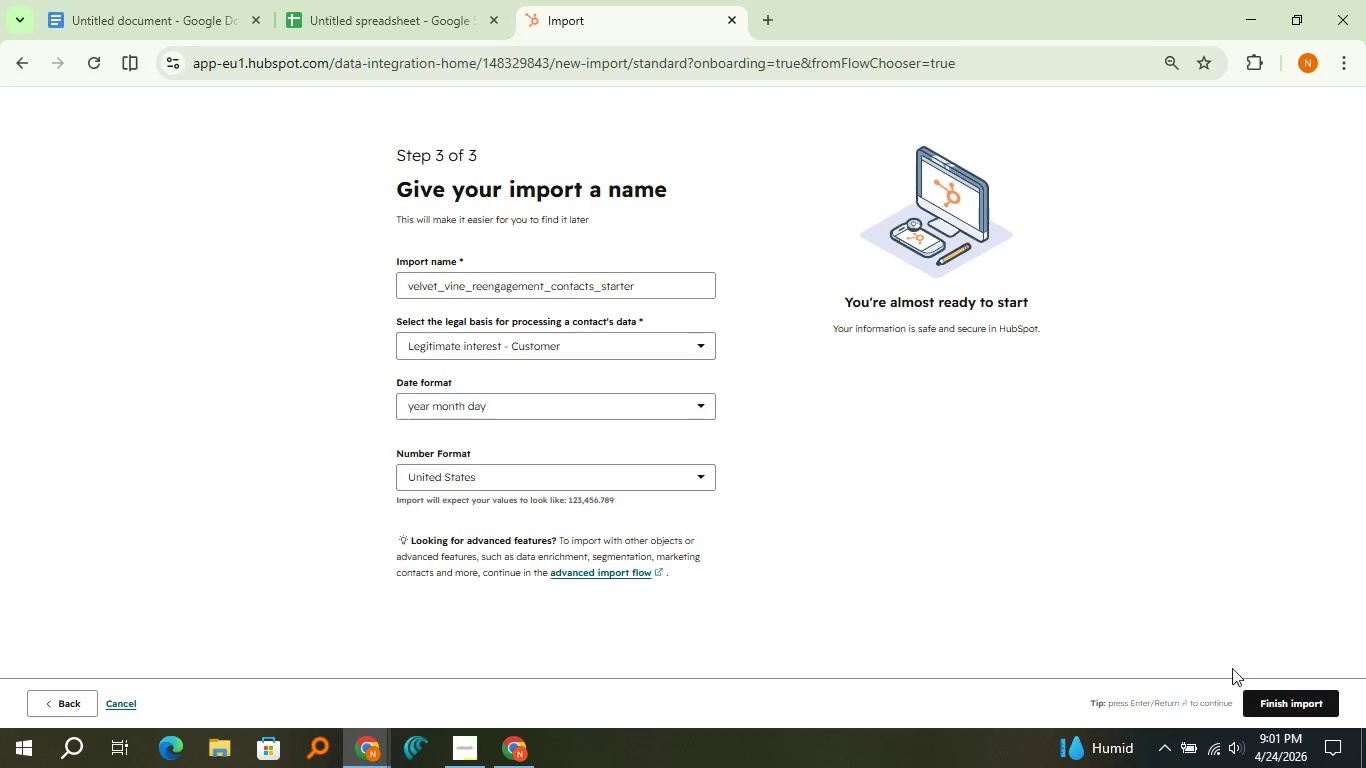 
left_click([1281, 705])
 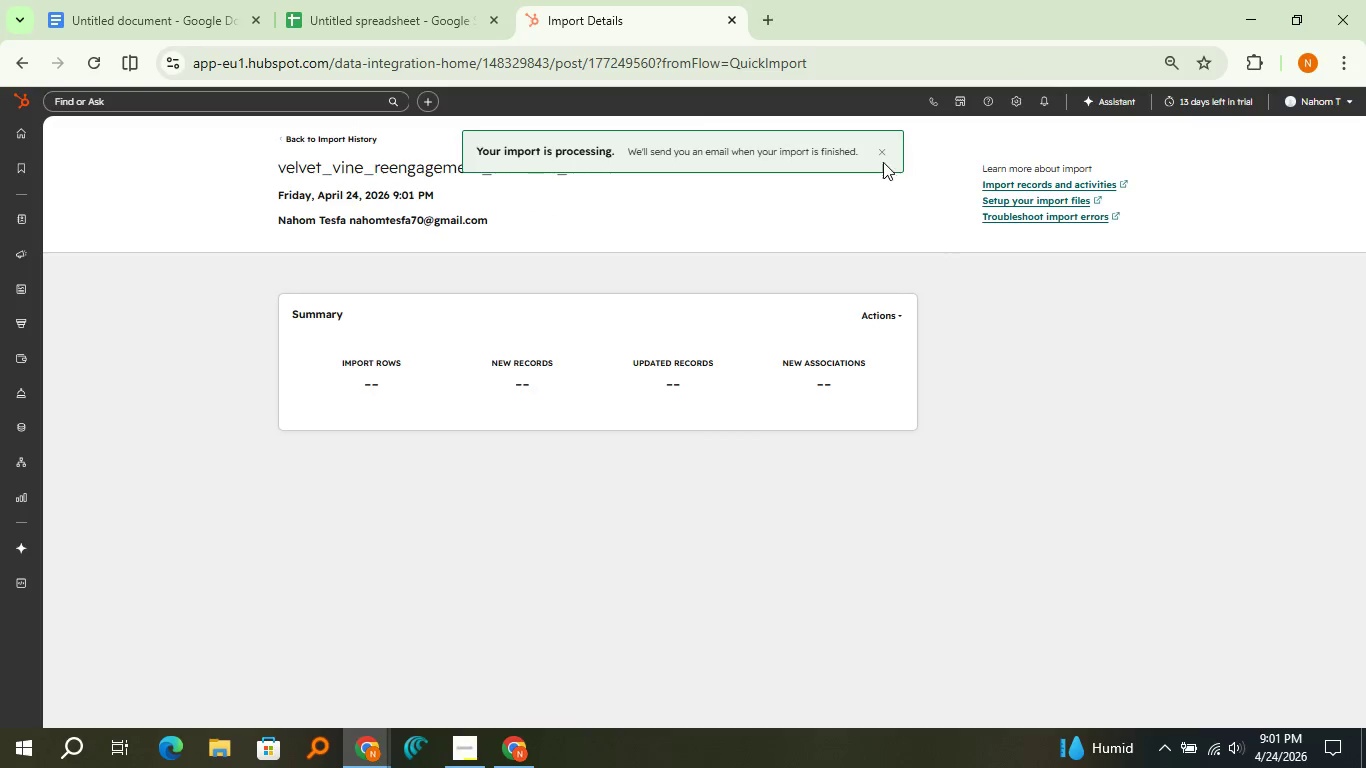 
left_click([883, 156])
 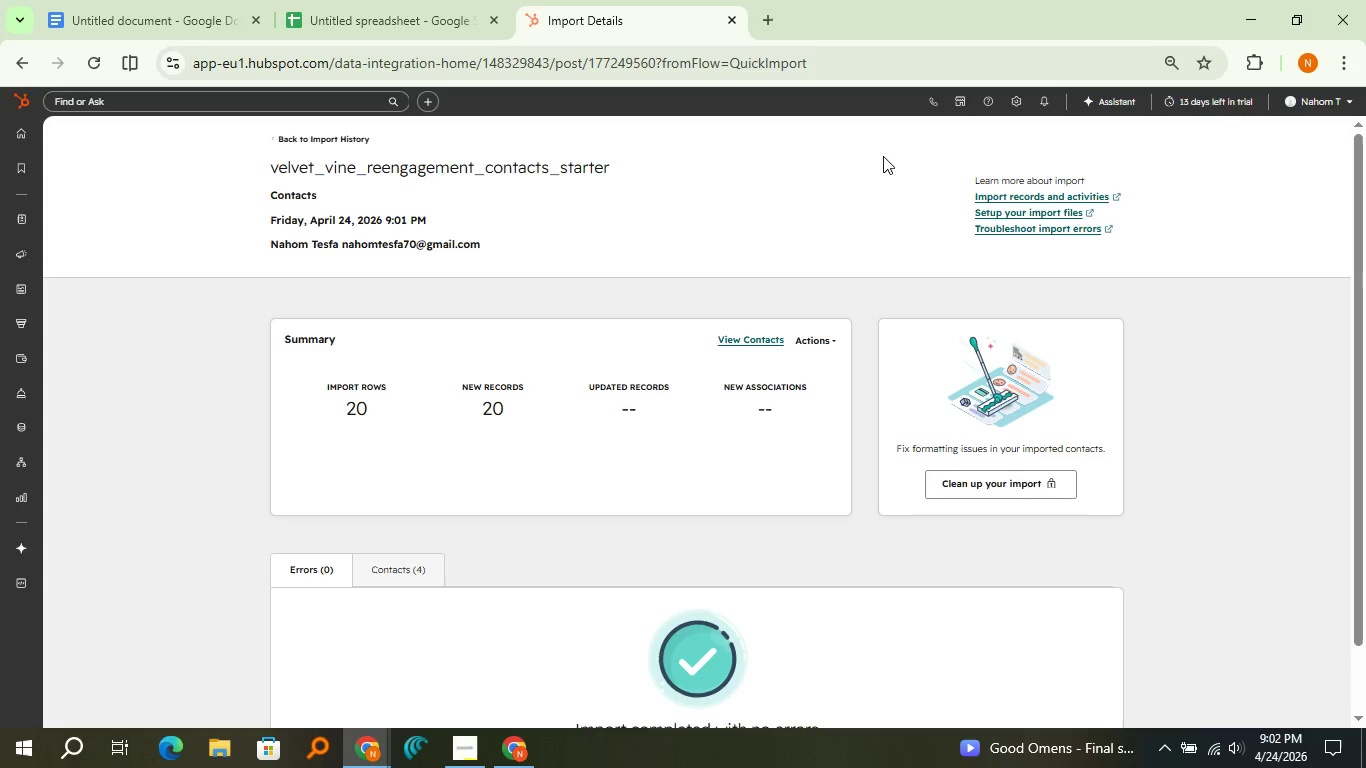 
wait(66.45)
 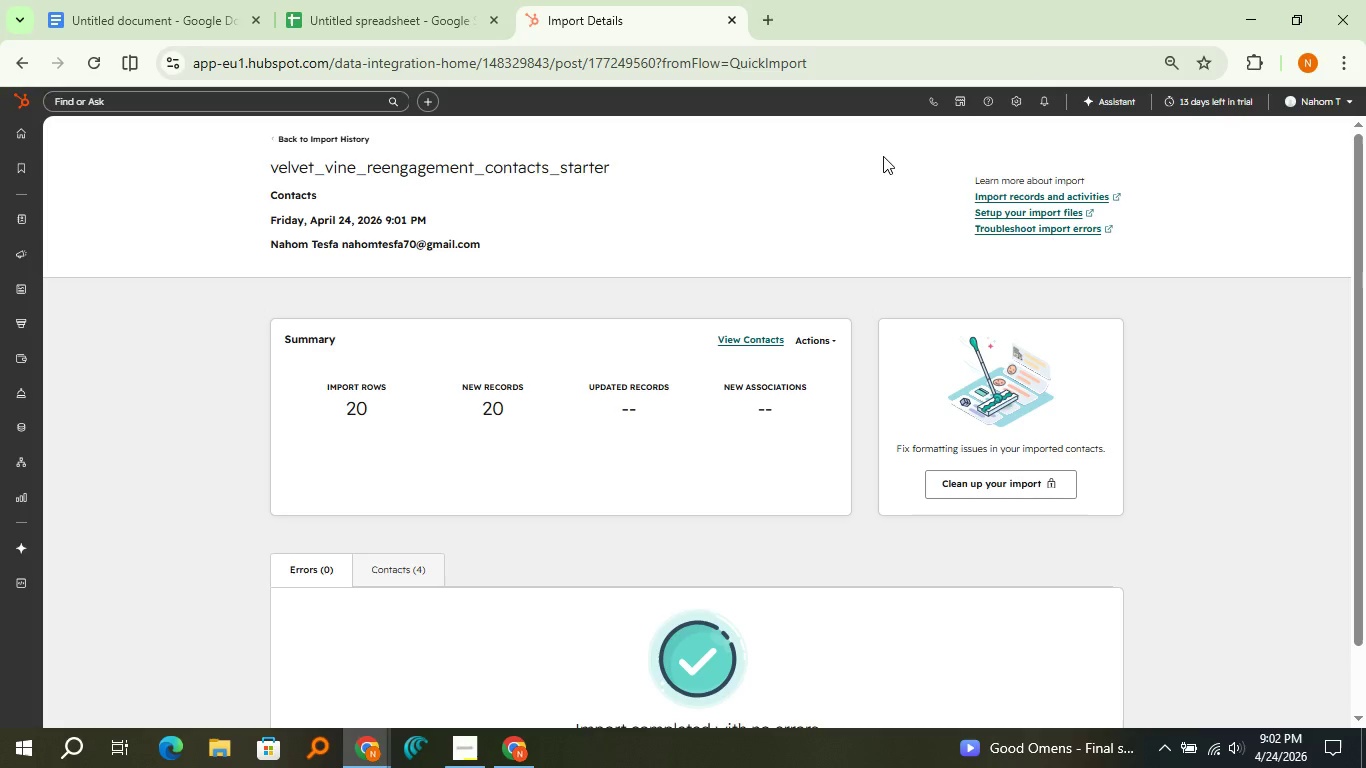 
left_click([21, 126])
 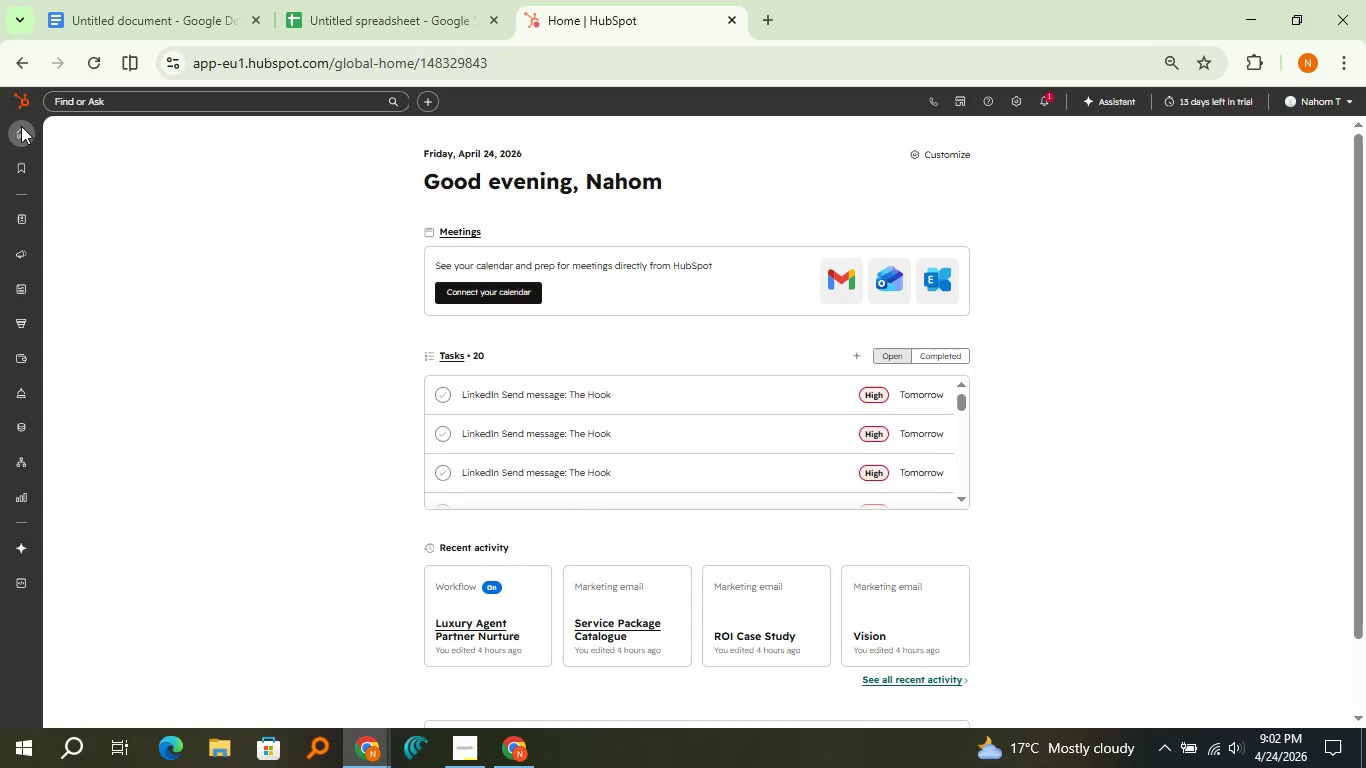 
wait(49.0)
 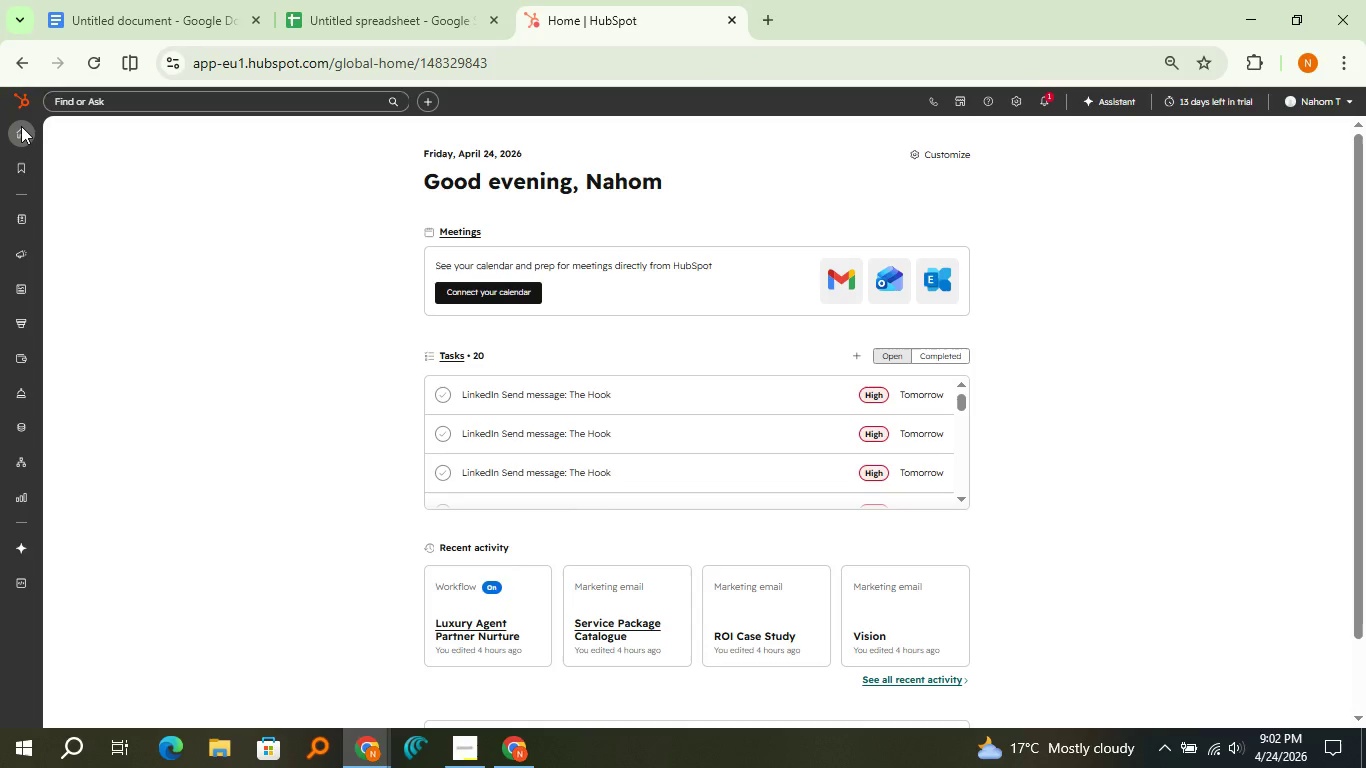 
left_click([118, 0])
 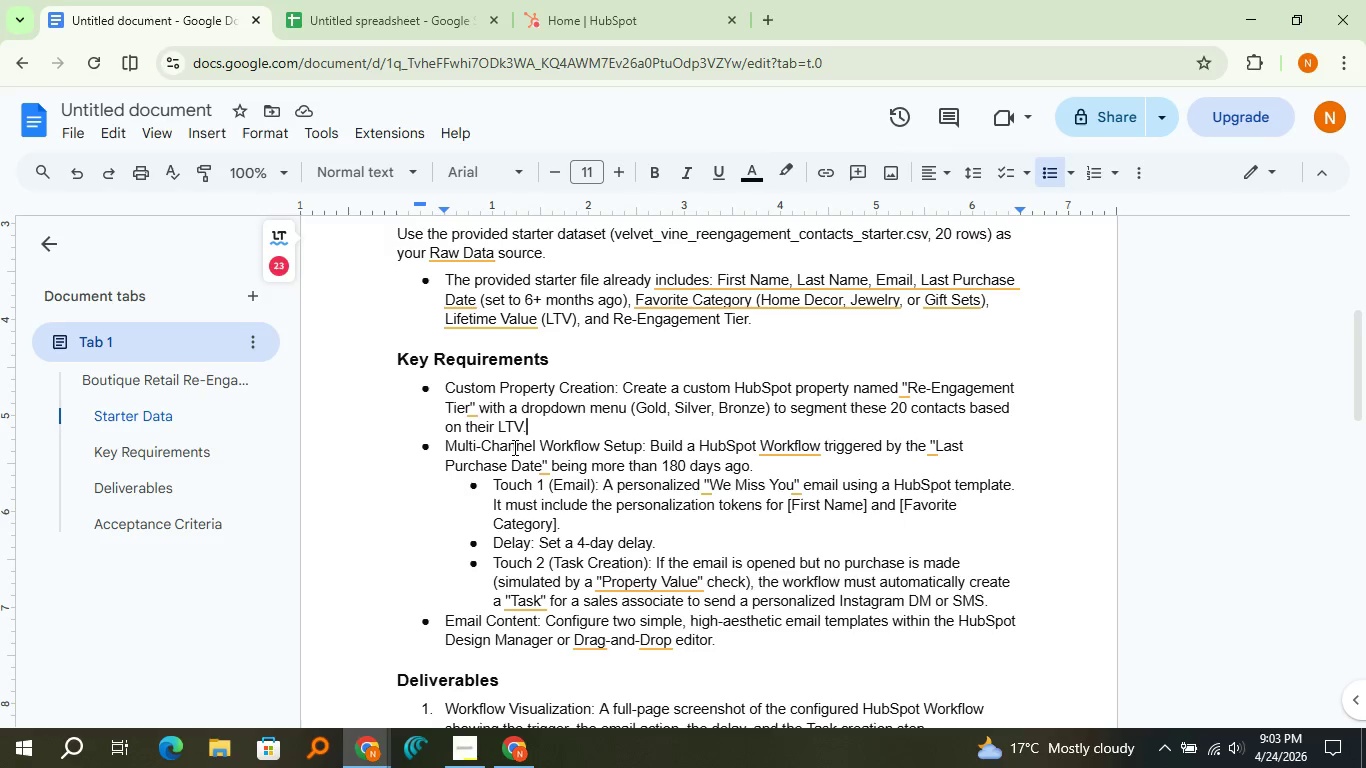 
scroll: coordinate [513, 447], scroll_direction: none, amount: 0.0
 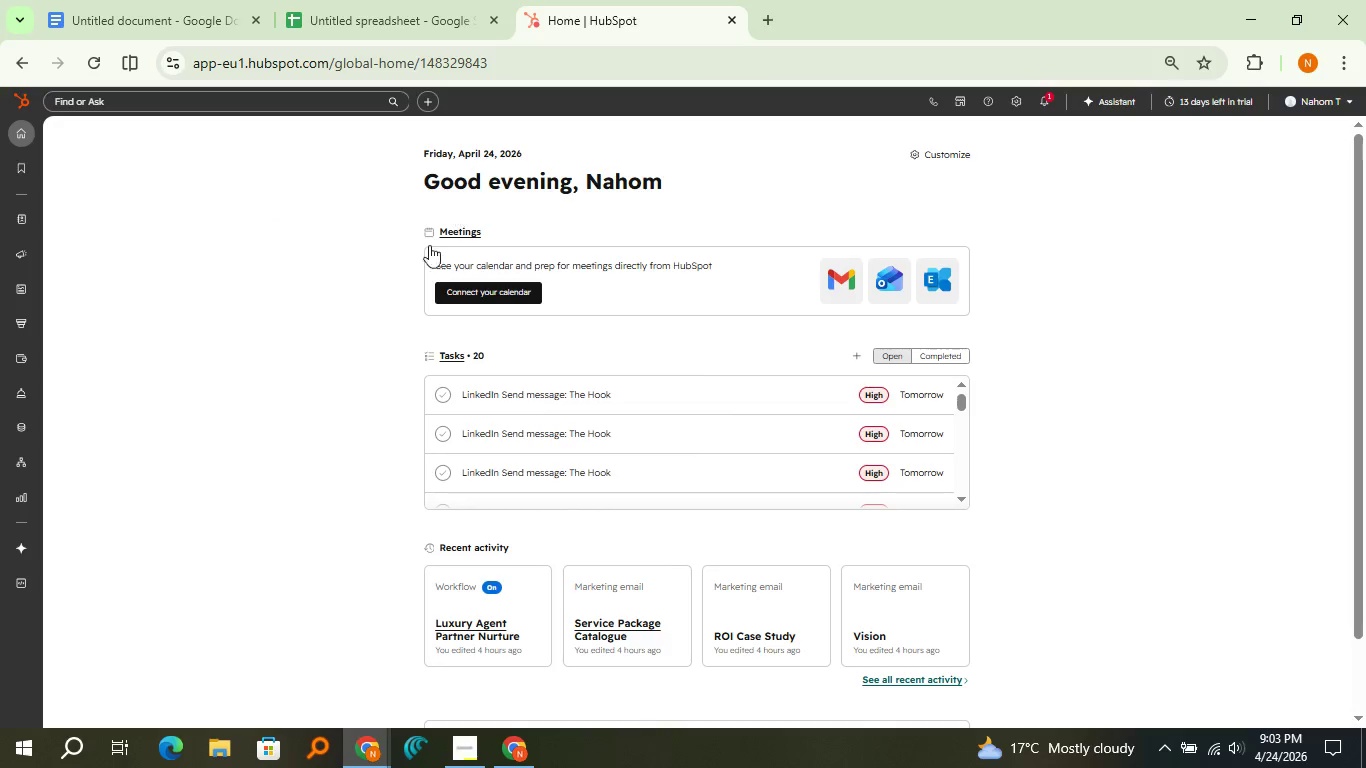 
wait(22.97)
 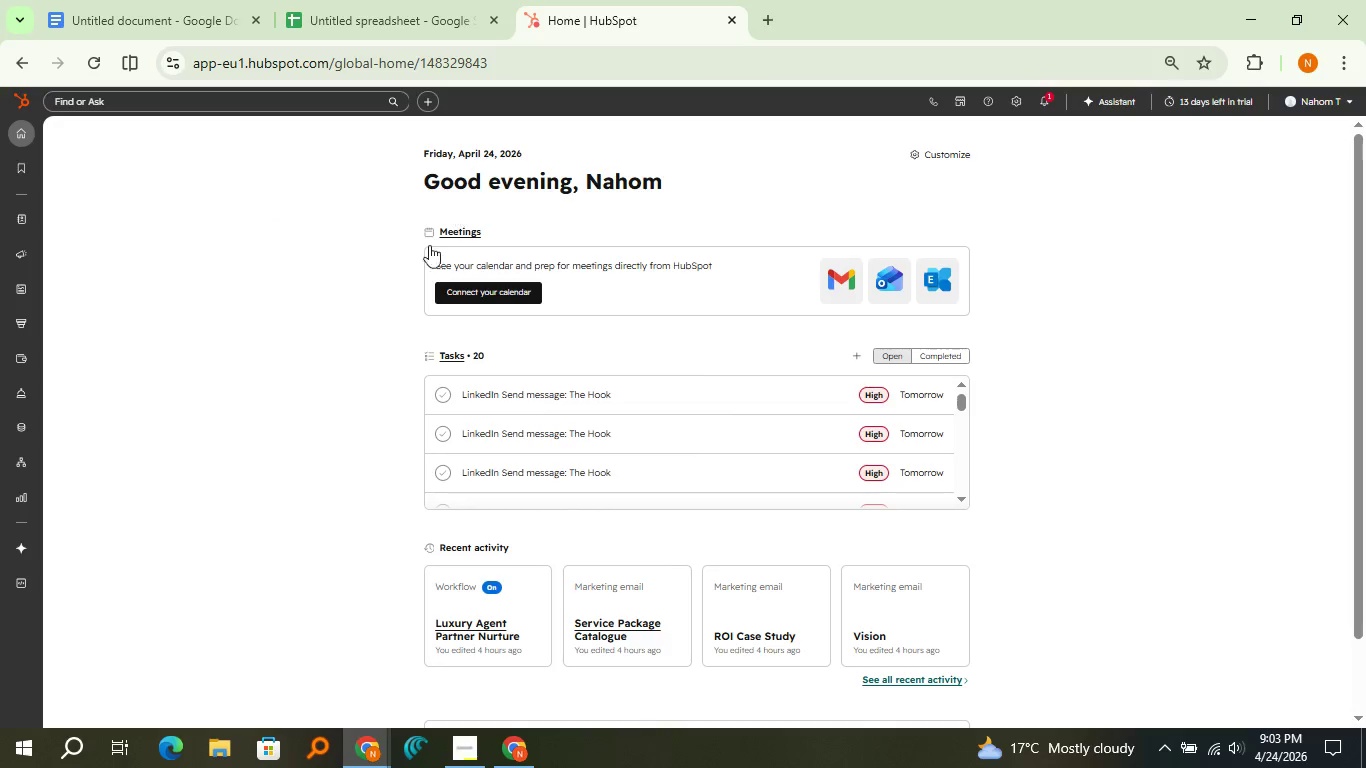 
left_click([1011, 106])
 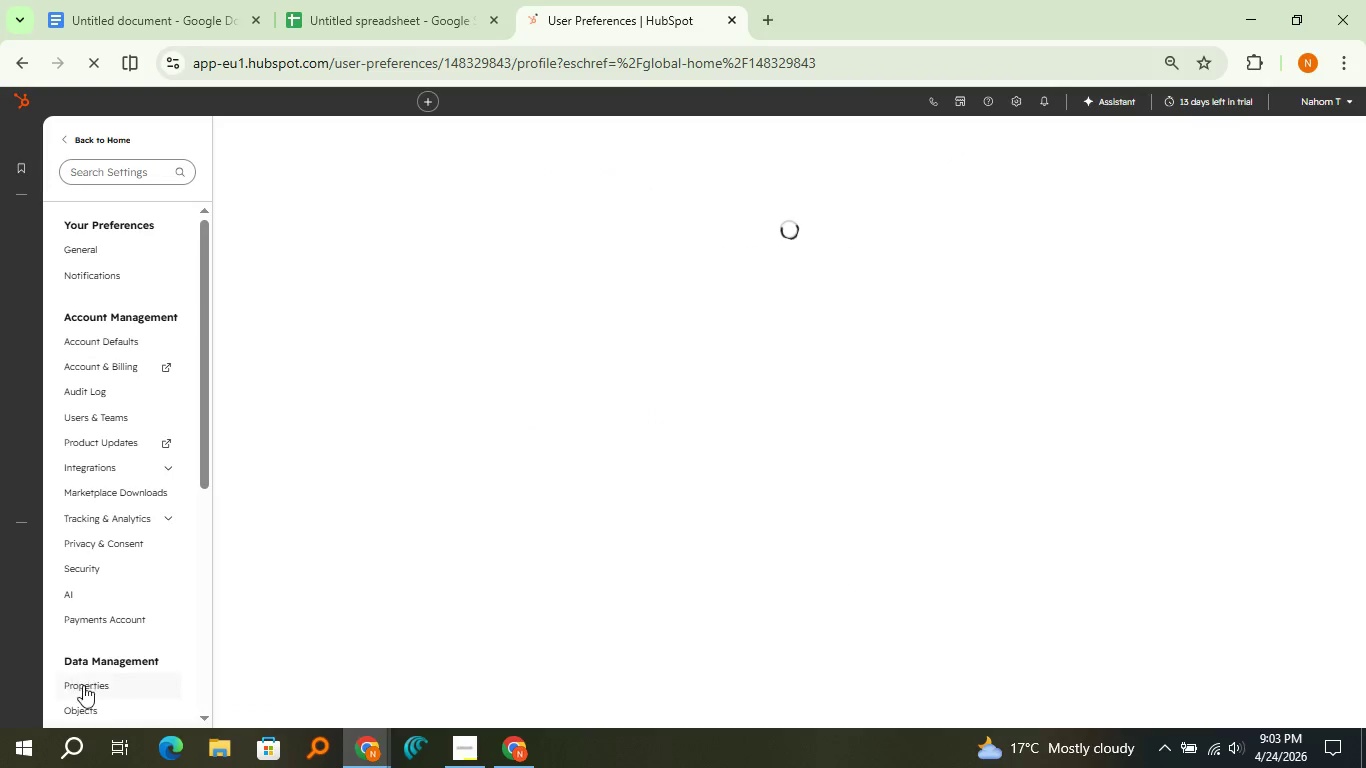 
left_click([95, 692])
 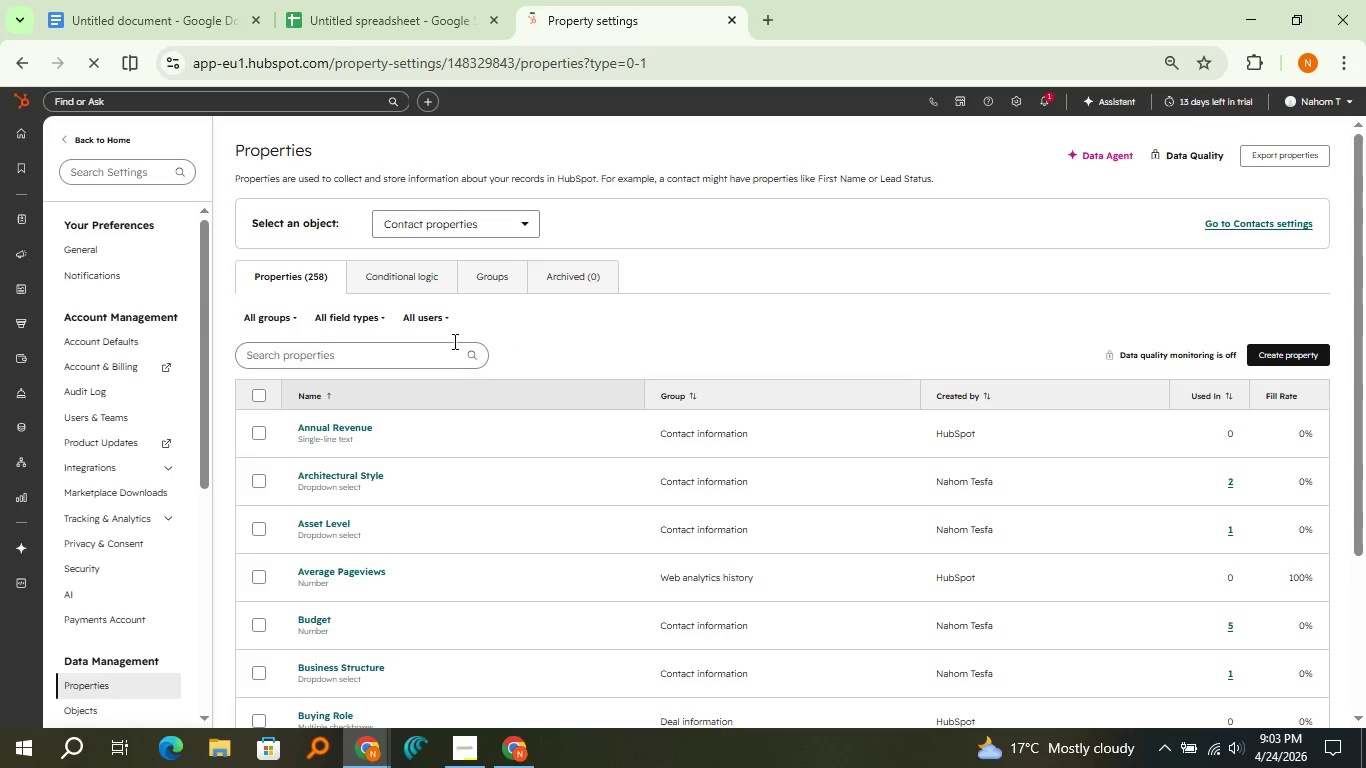 
wait(7.77)
 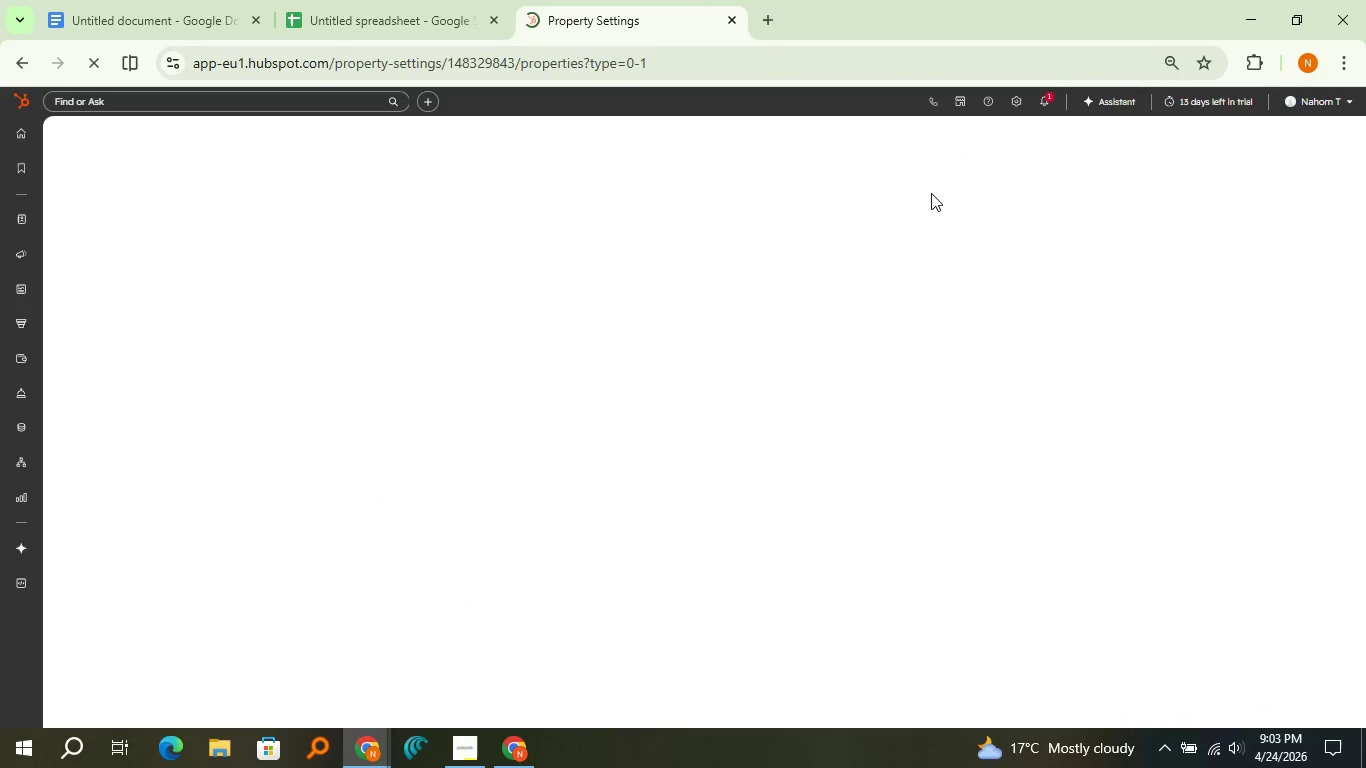 
left_click([1282, 348])
 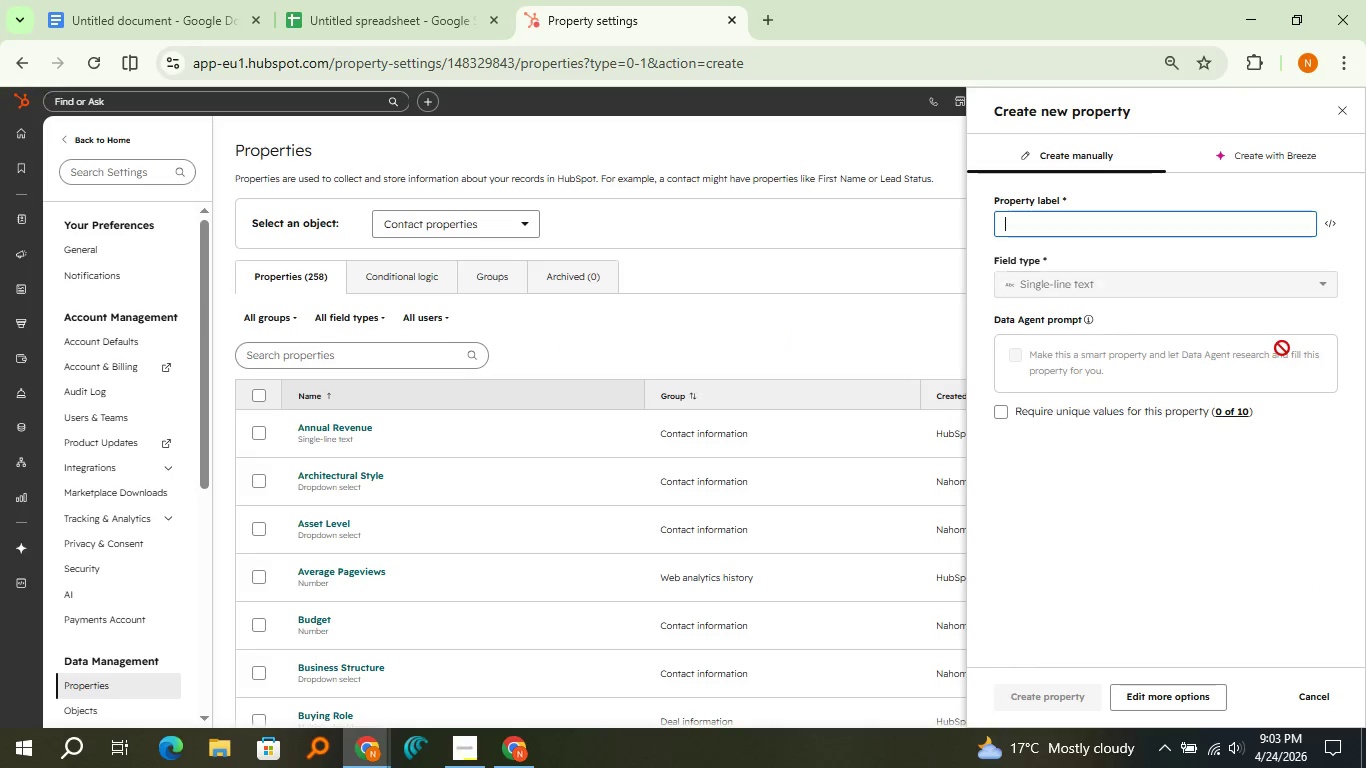 
type(Re)
 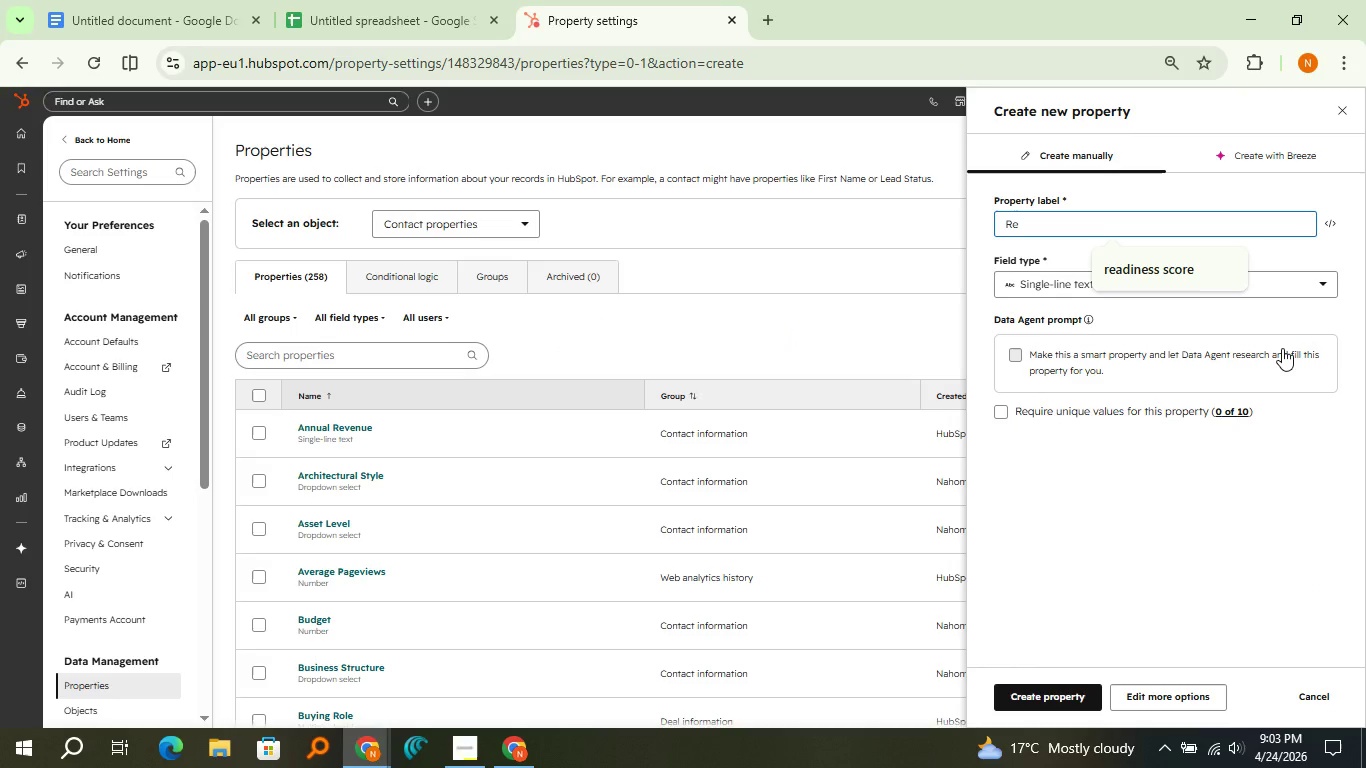 
type(-Engagement Response)
 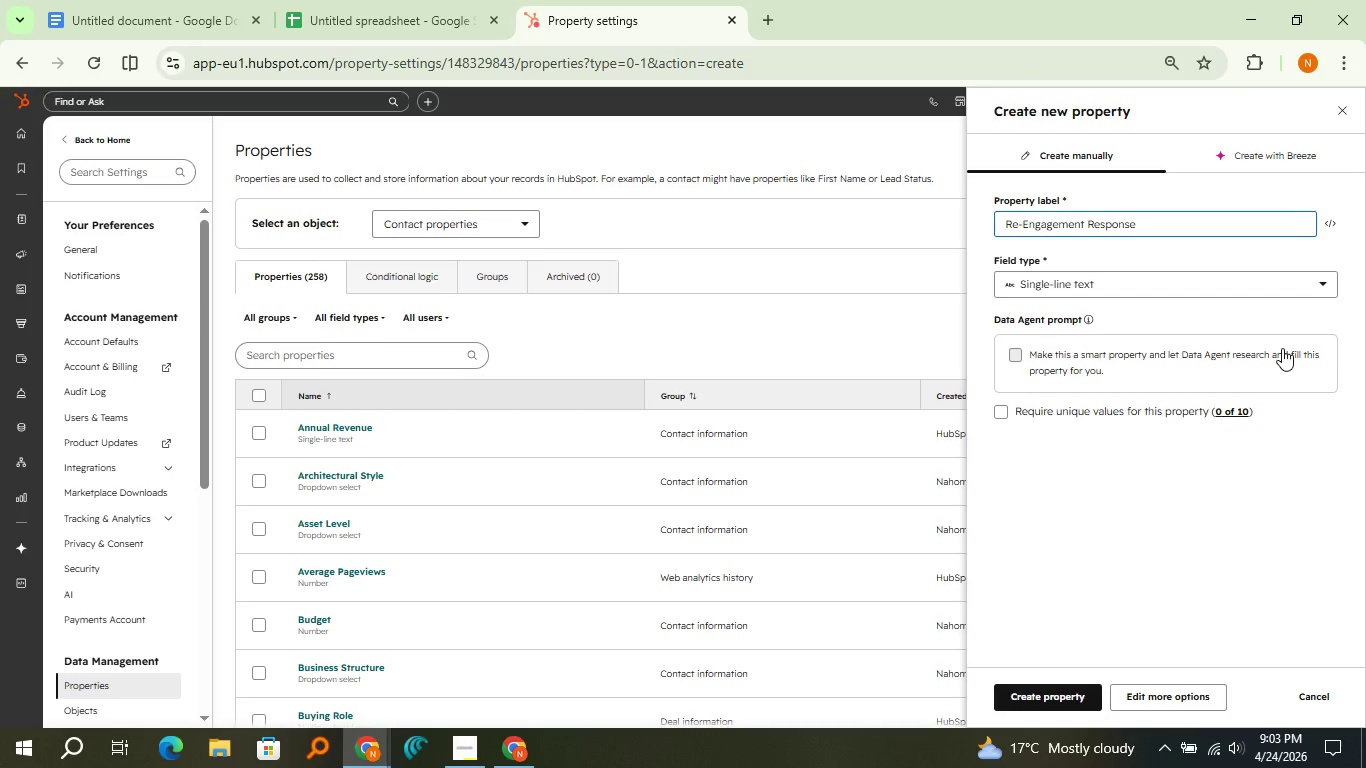 
left_click([1281, 286])
 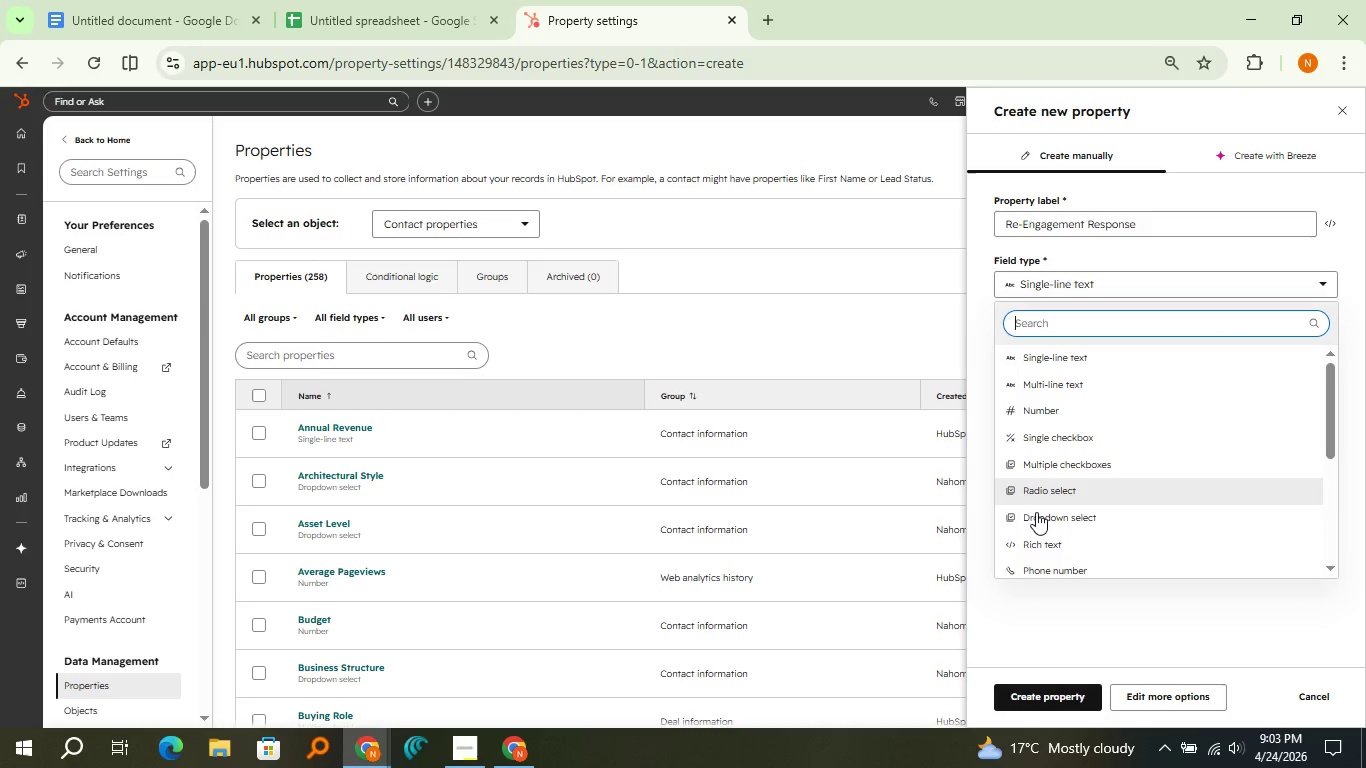 
left_click([1036, 514])
 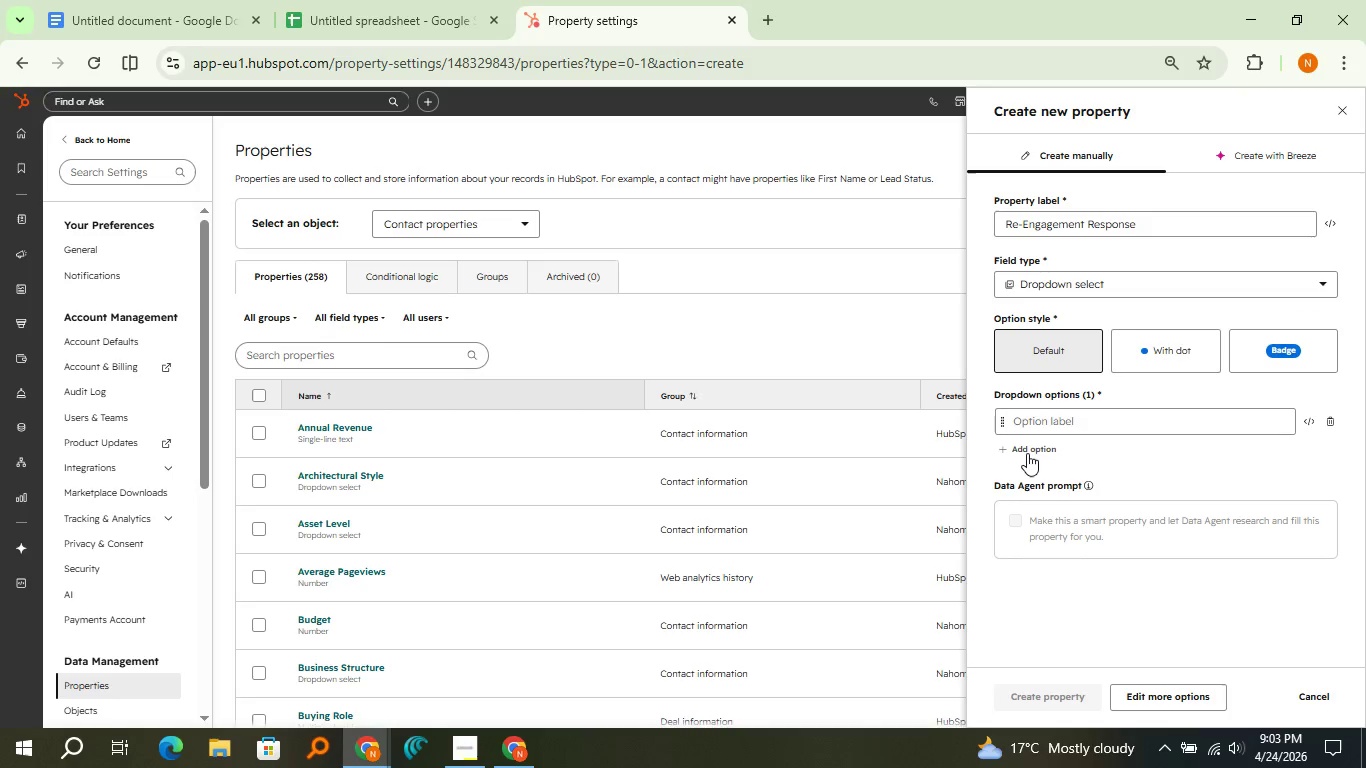 
left_click([1027, 453])
 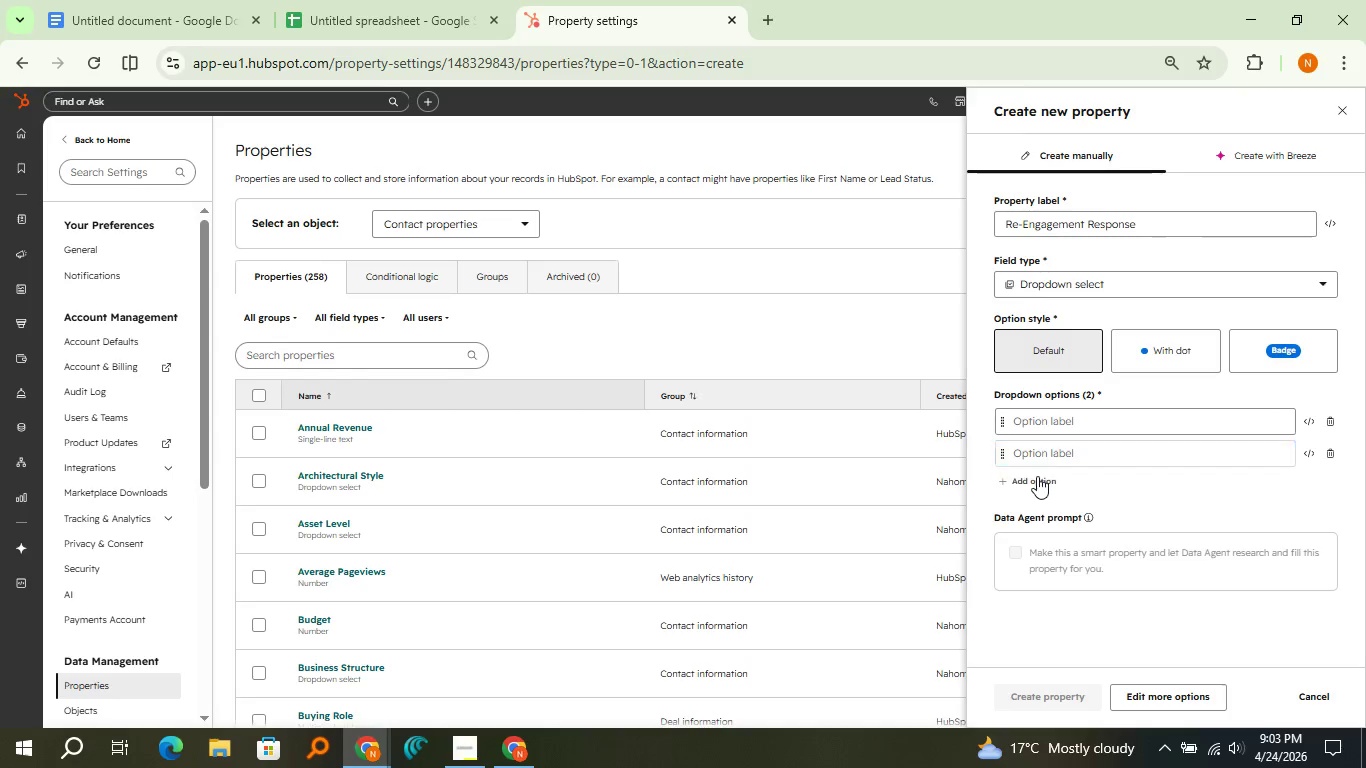 
left_click([1037, 476])
 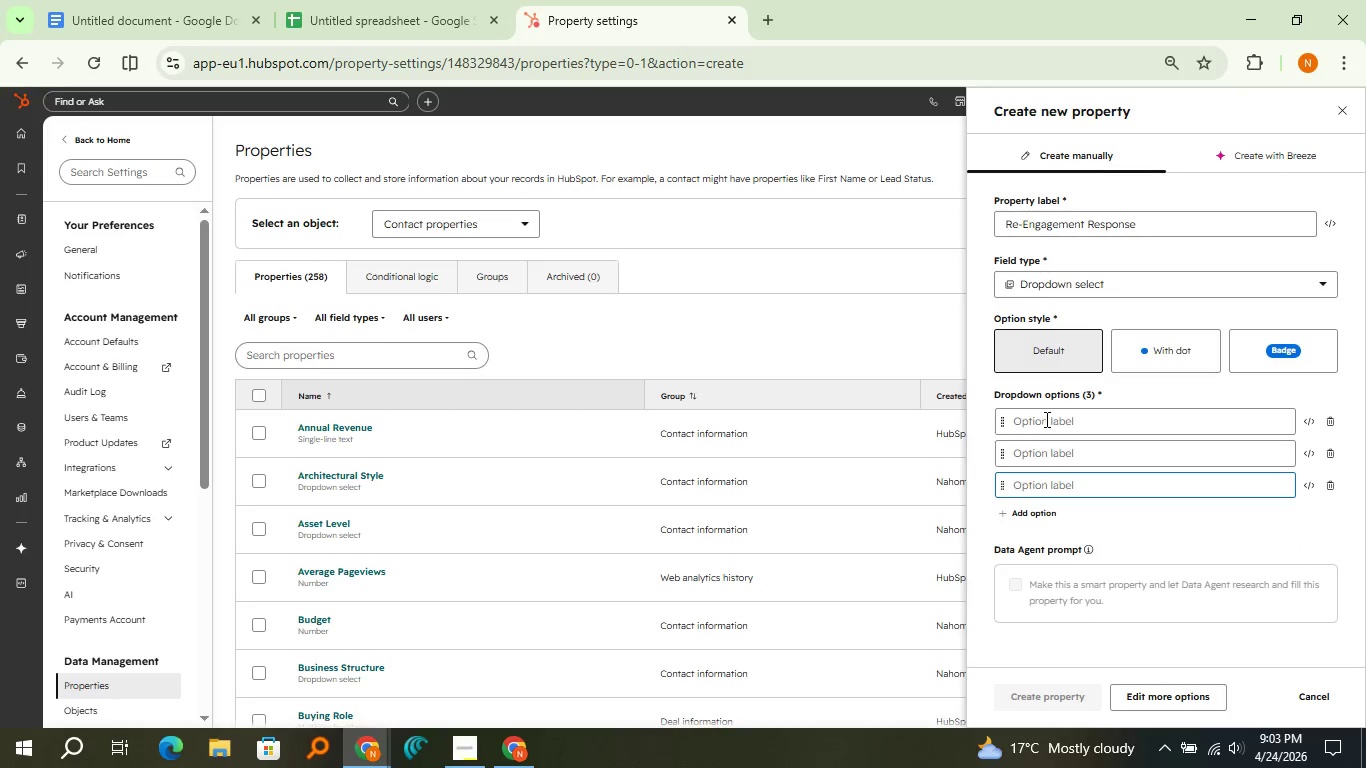 
left_click([1045, 419])
 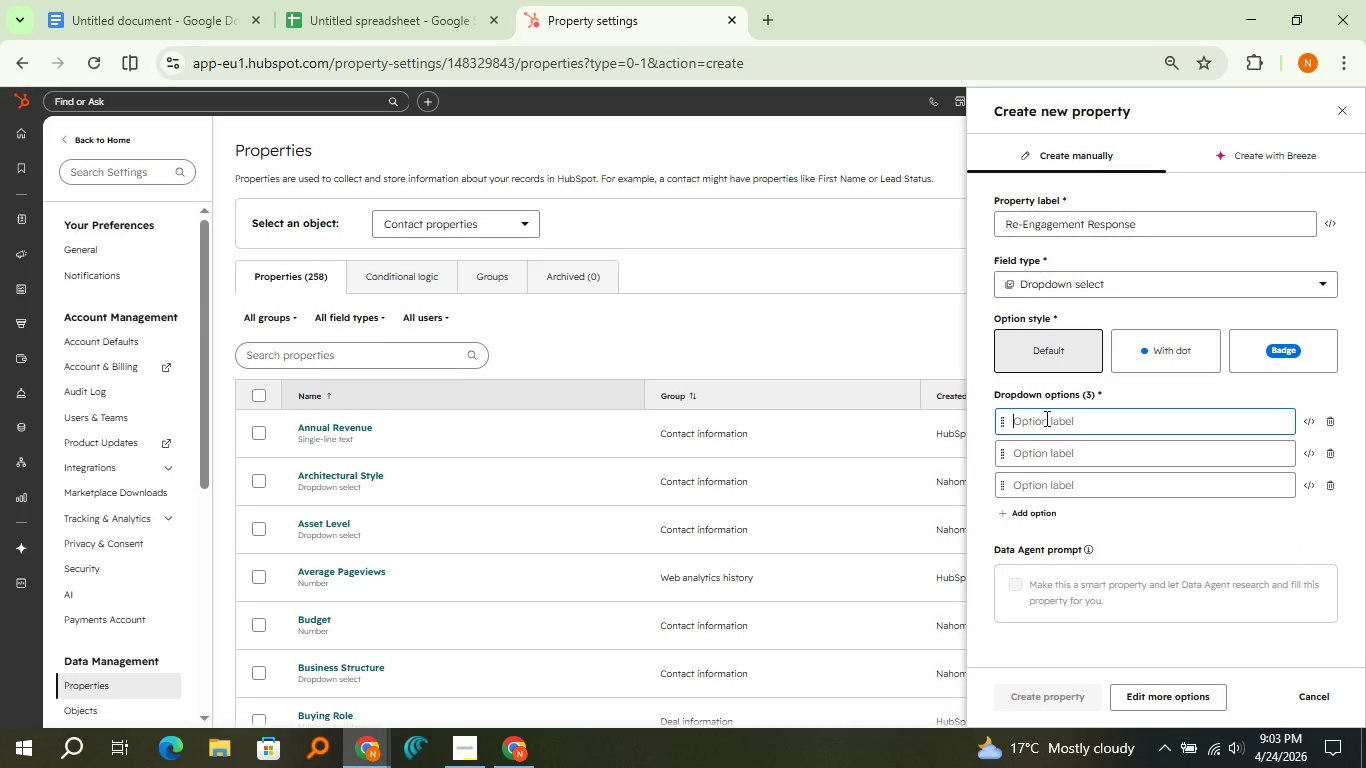 
type(No Response)
 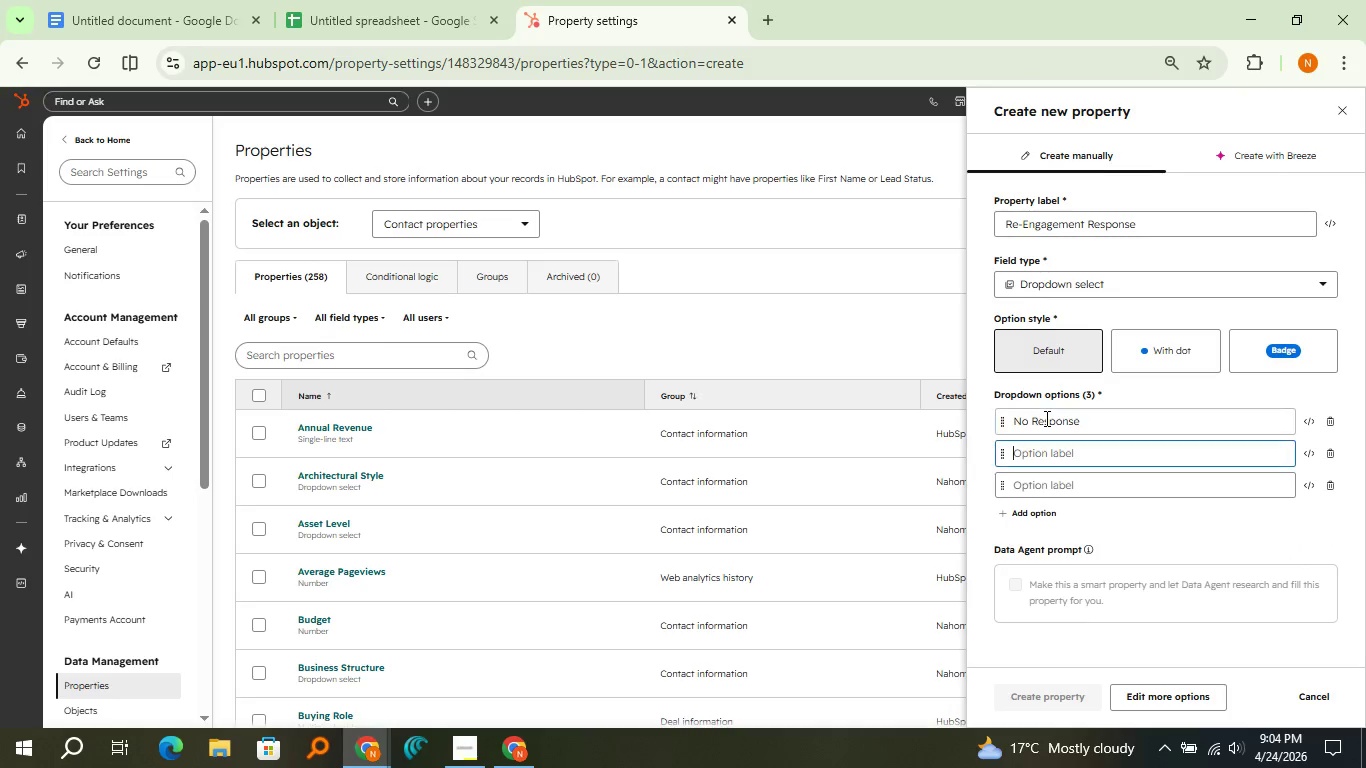 
key(ArrowDown)
 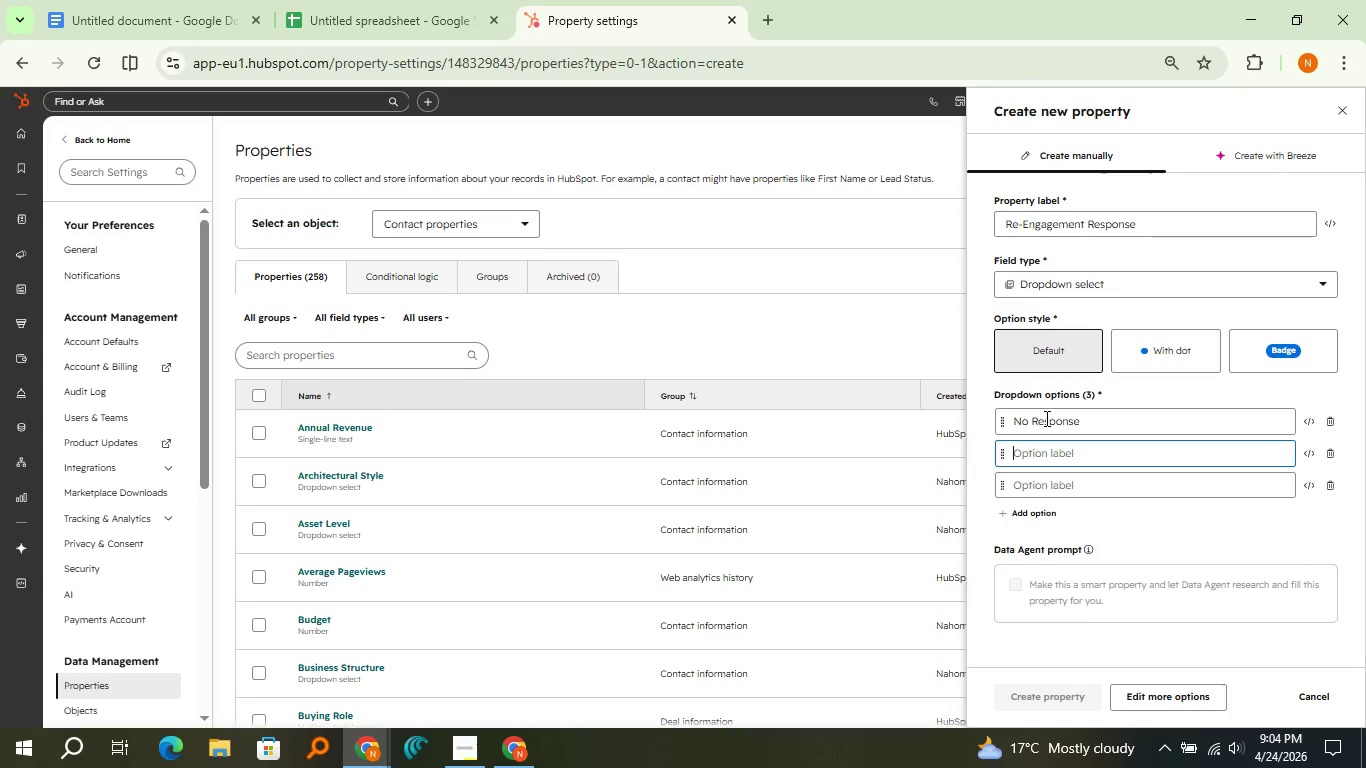 
type(Opened No Purchase)
 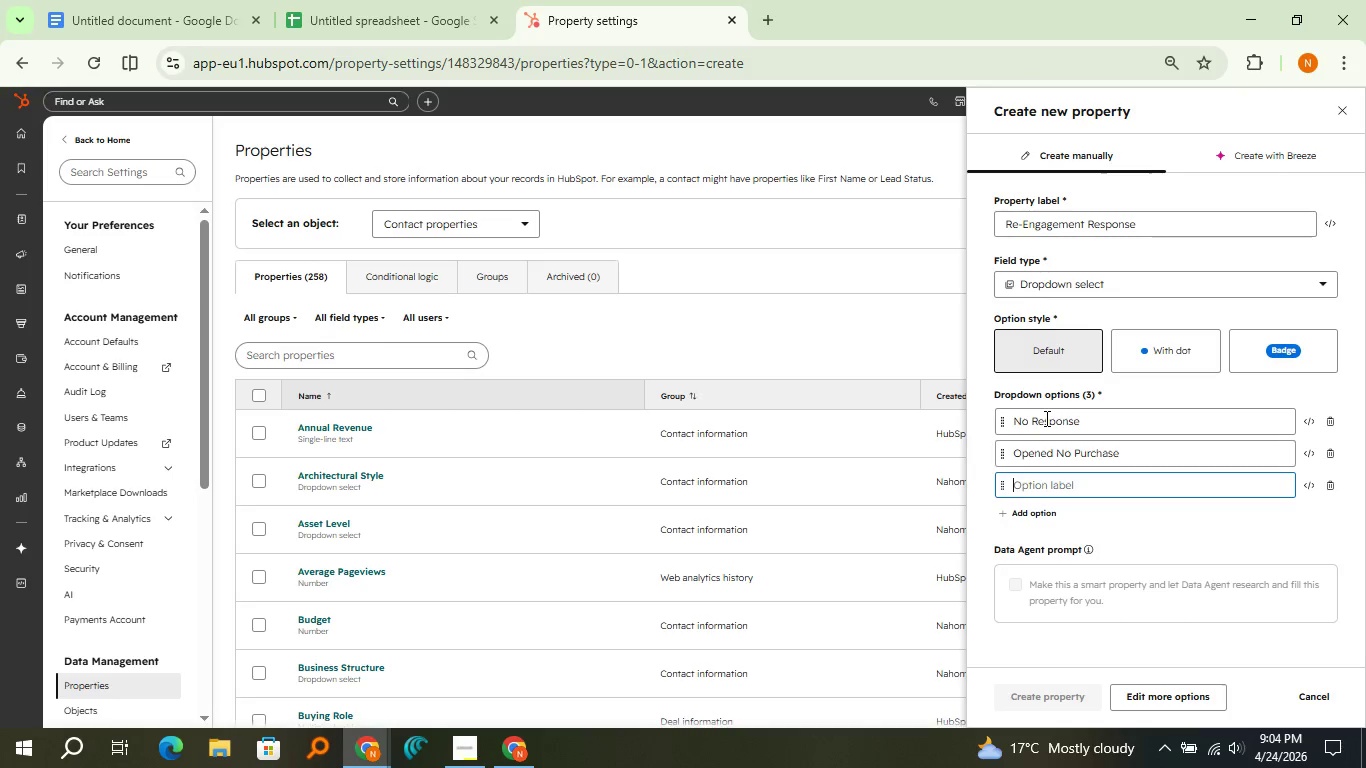 
key(ArrowDown)
 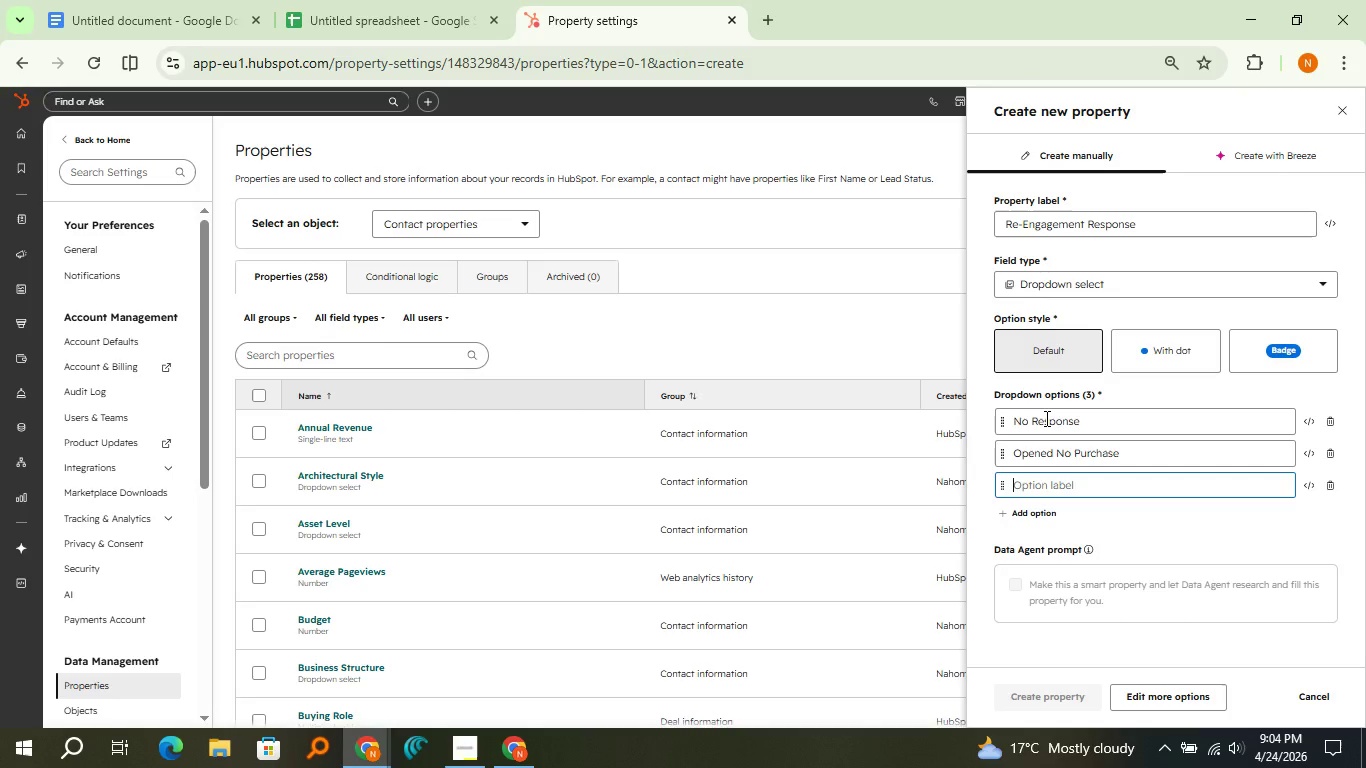 
type(Purchased)
 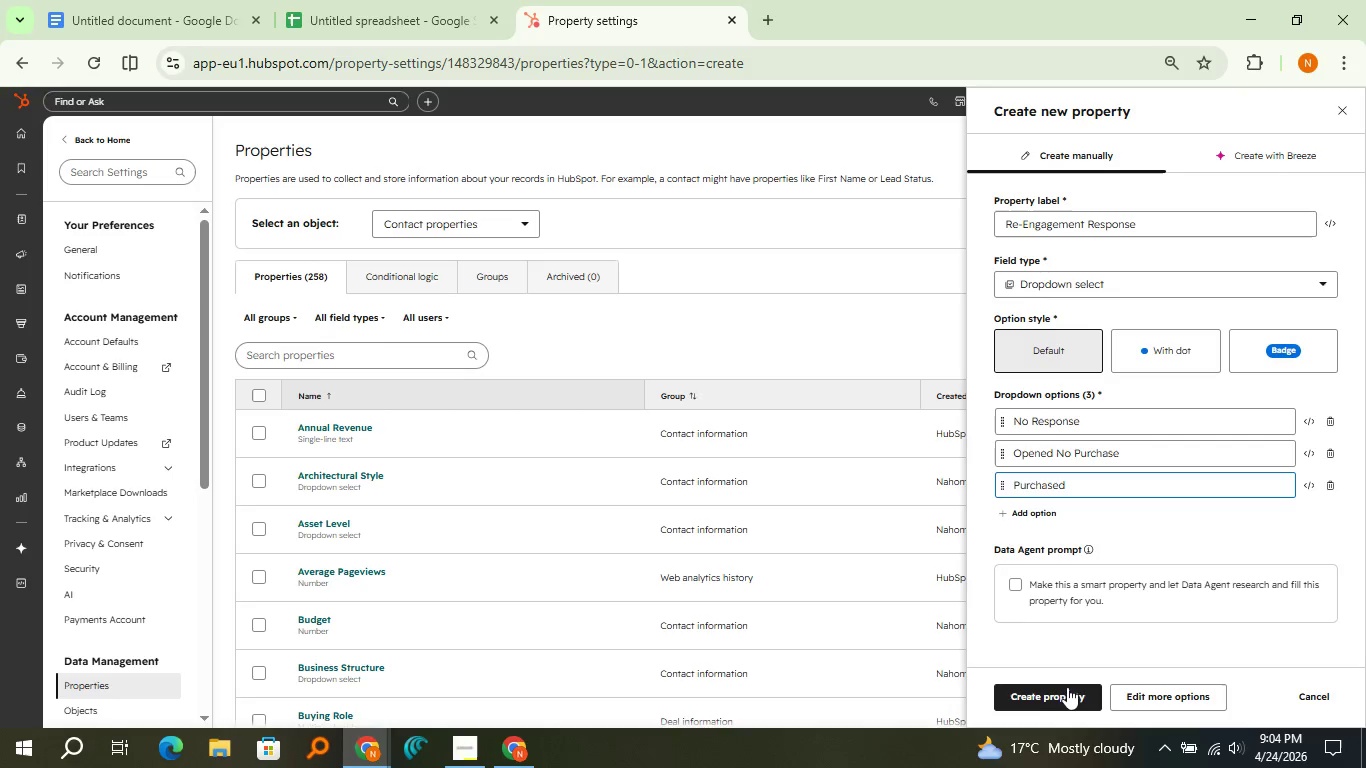 
left_click([1068, 688])
 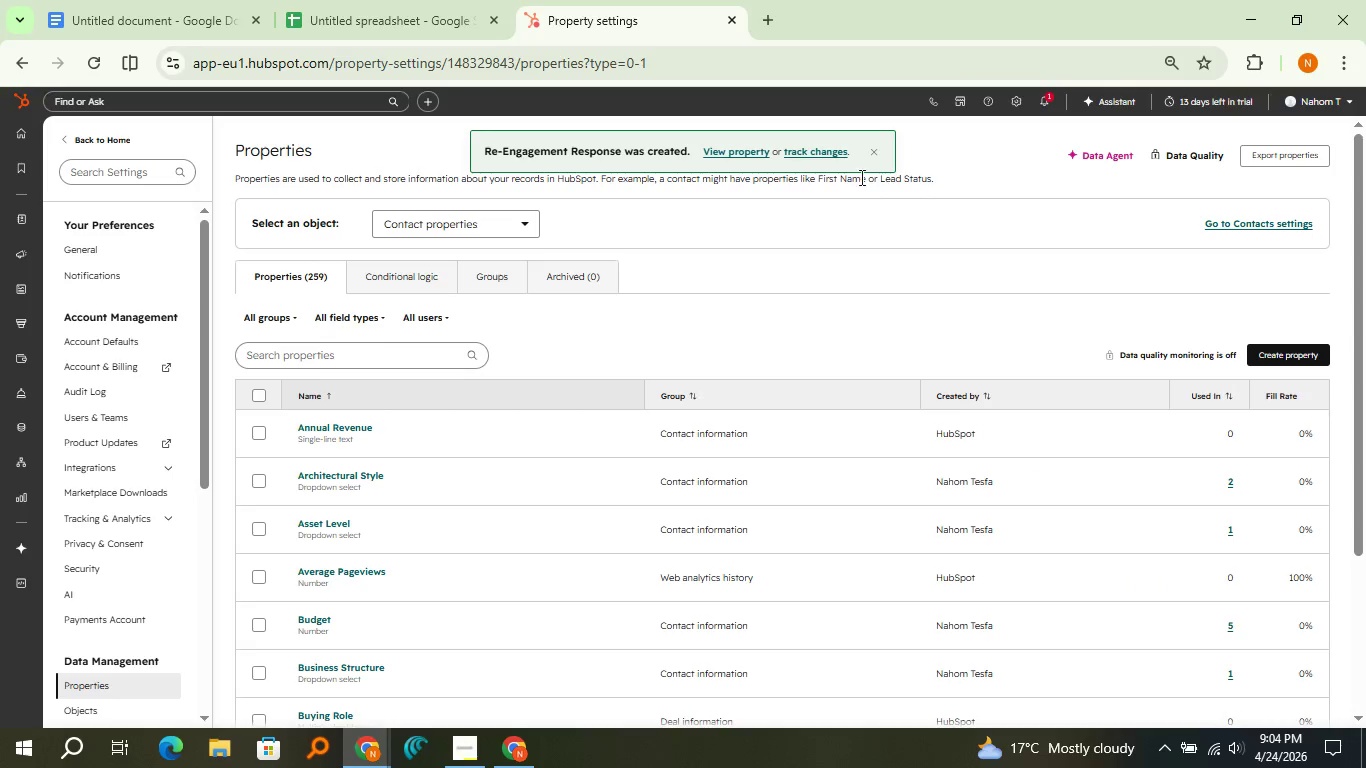 
left_click([871, 148])
 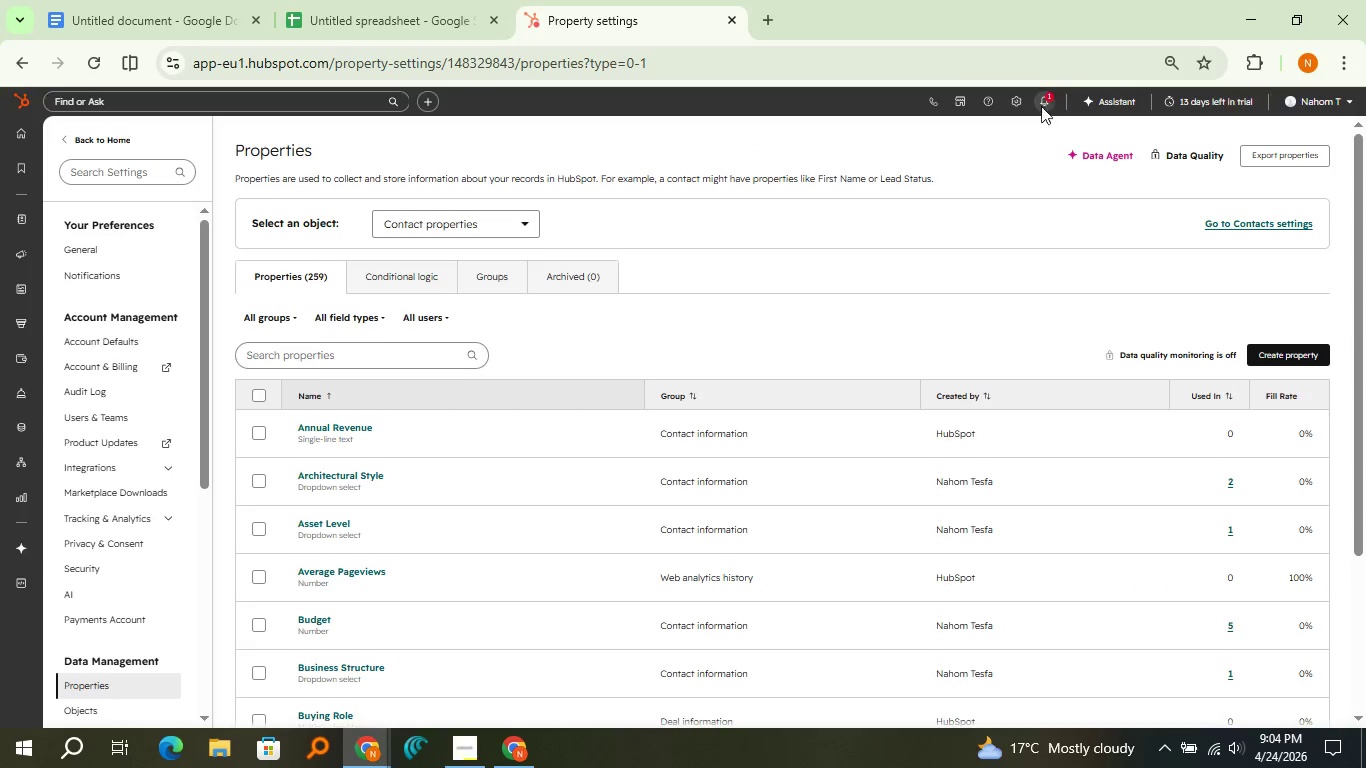 
left_click([1047, 103])
 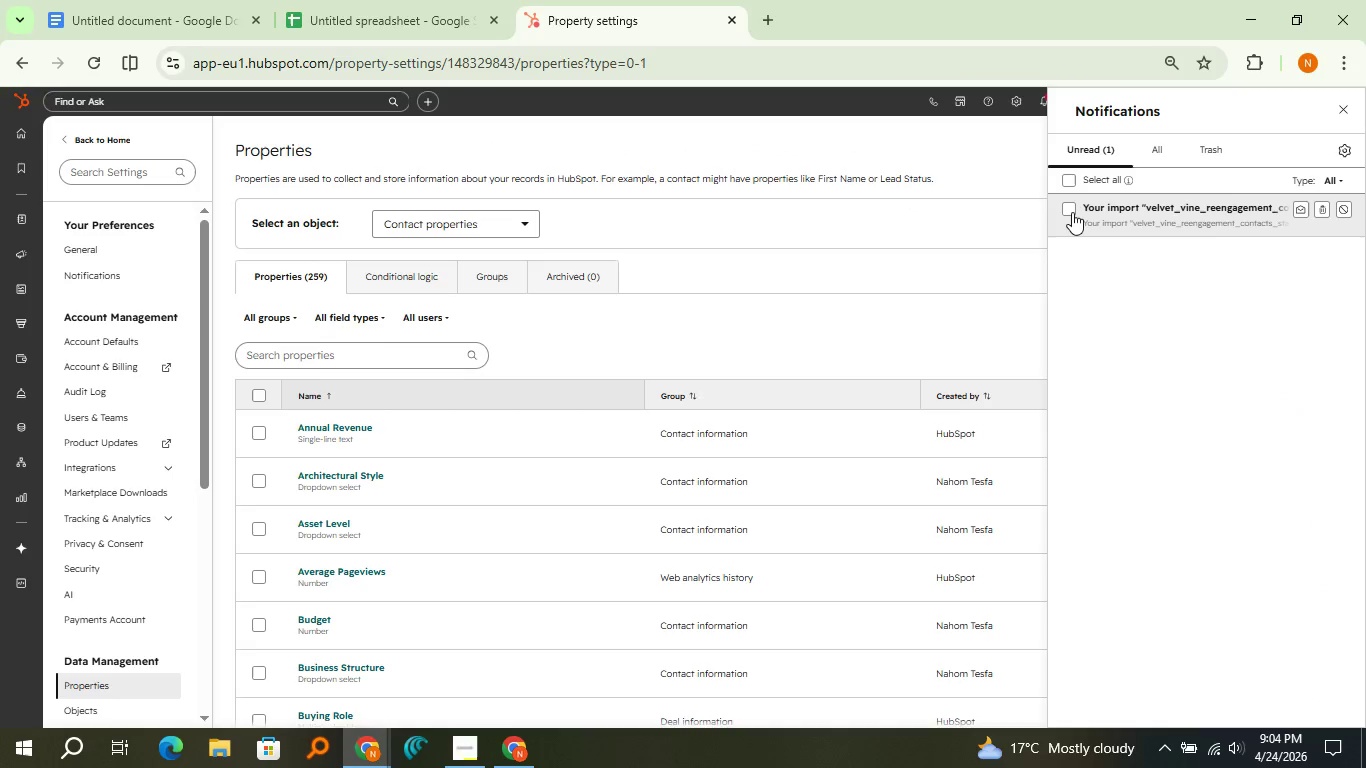 
left_click([1069, 211])
 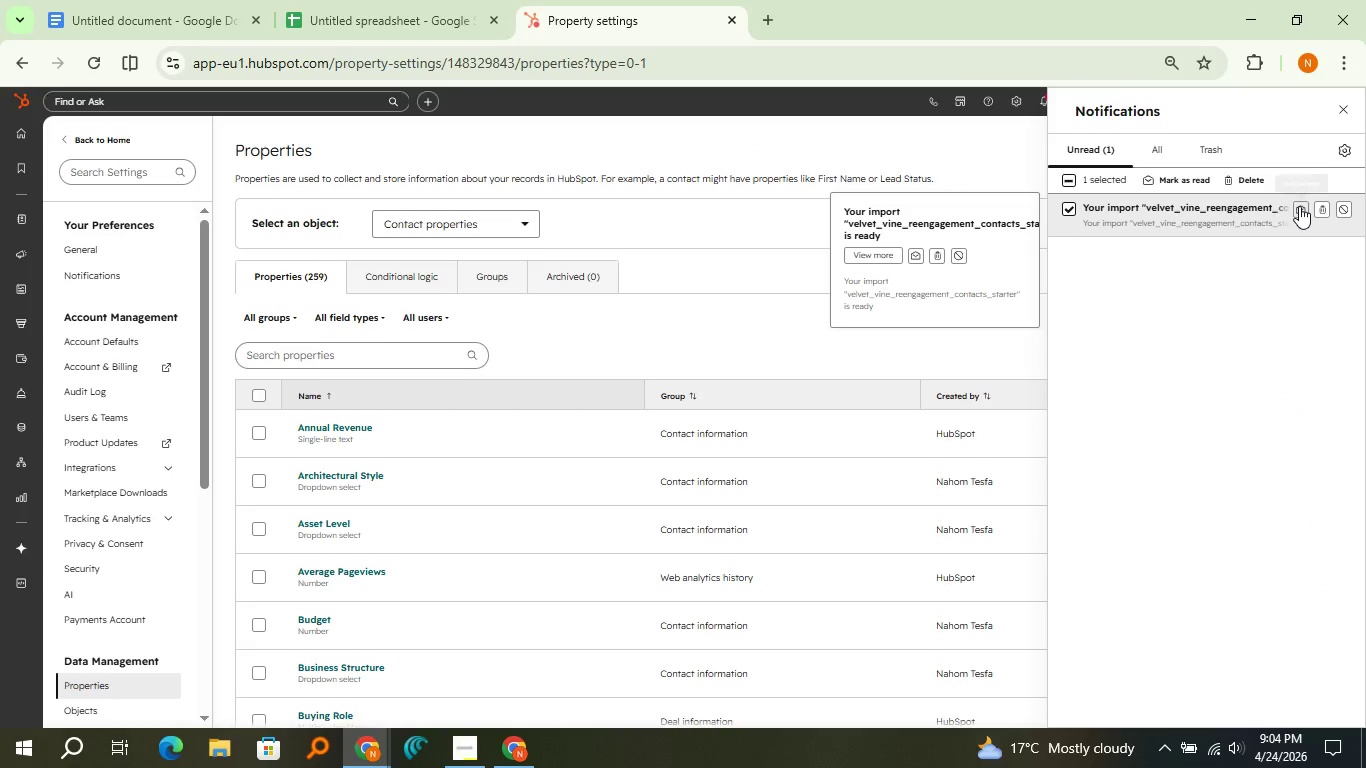 
left_click([1299, 206])
 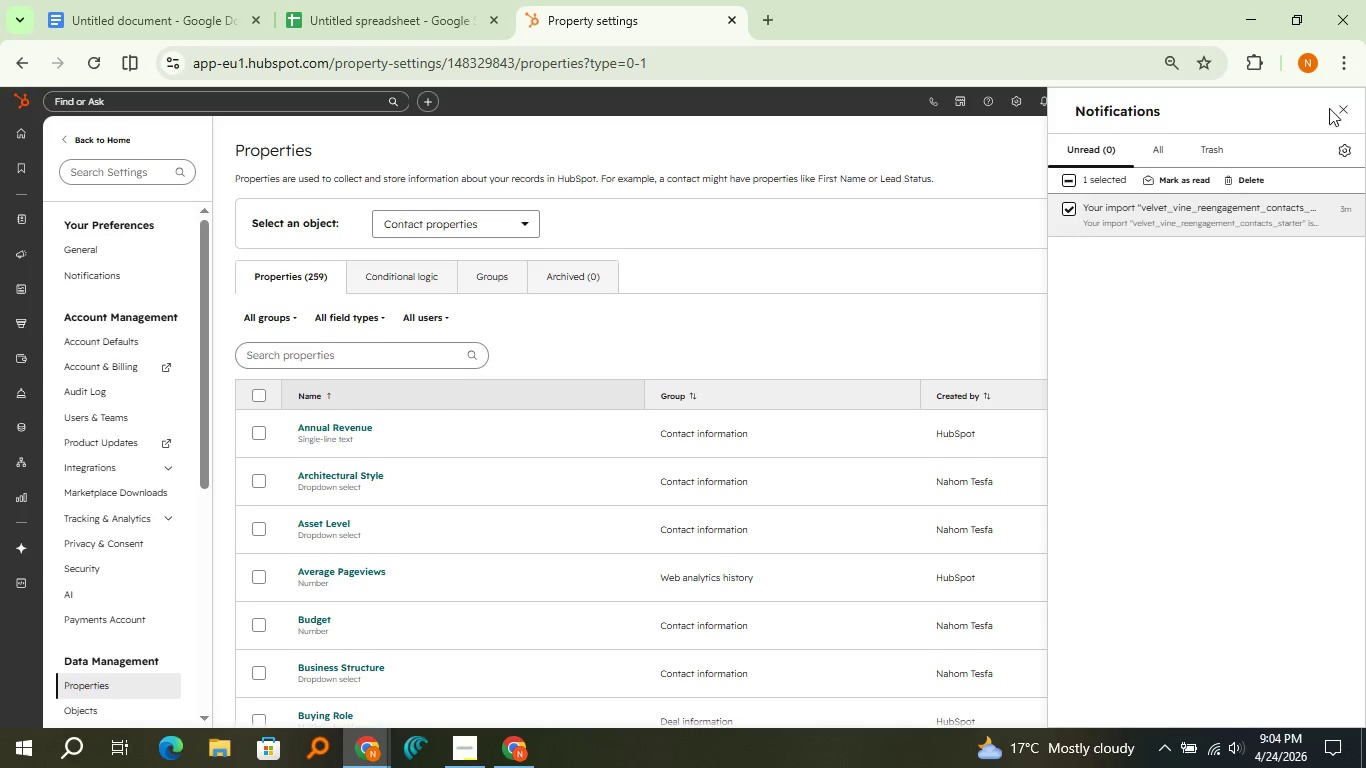 
left_click([1337, 109])
 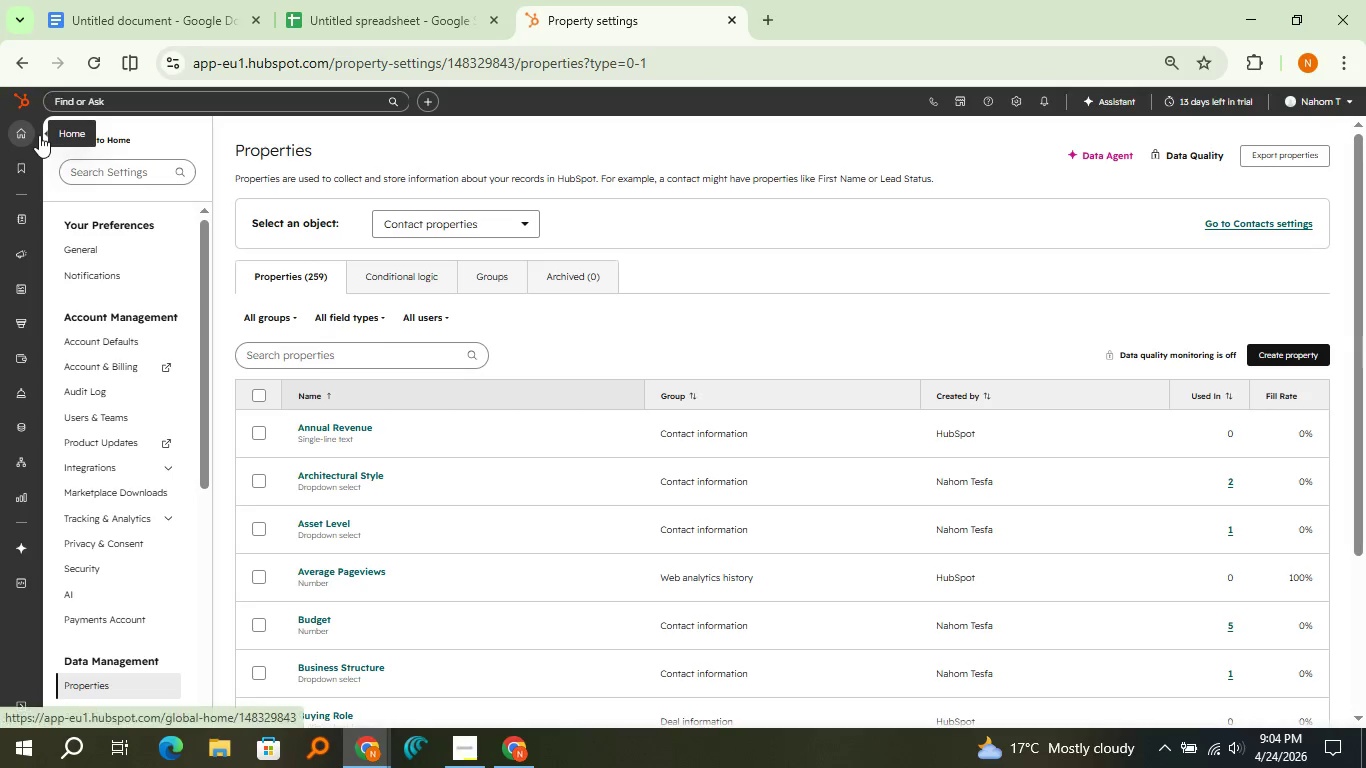 
left_click([39, 135])
 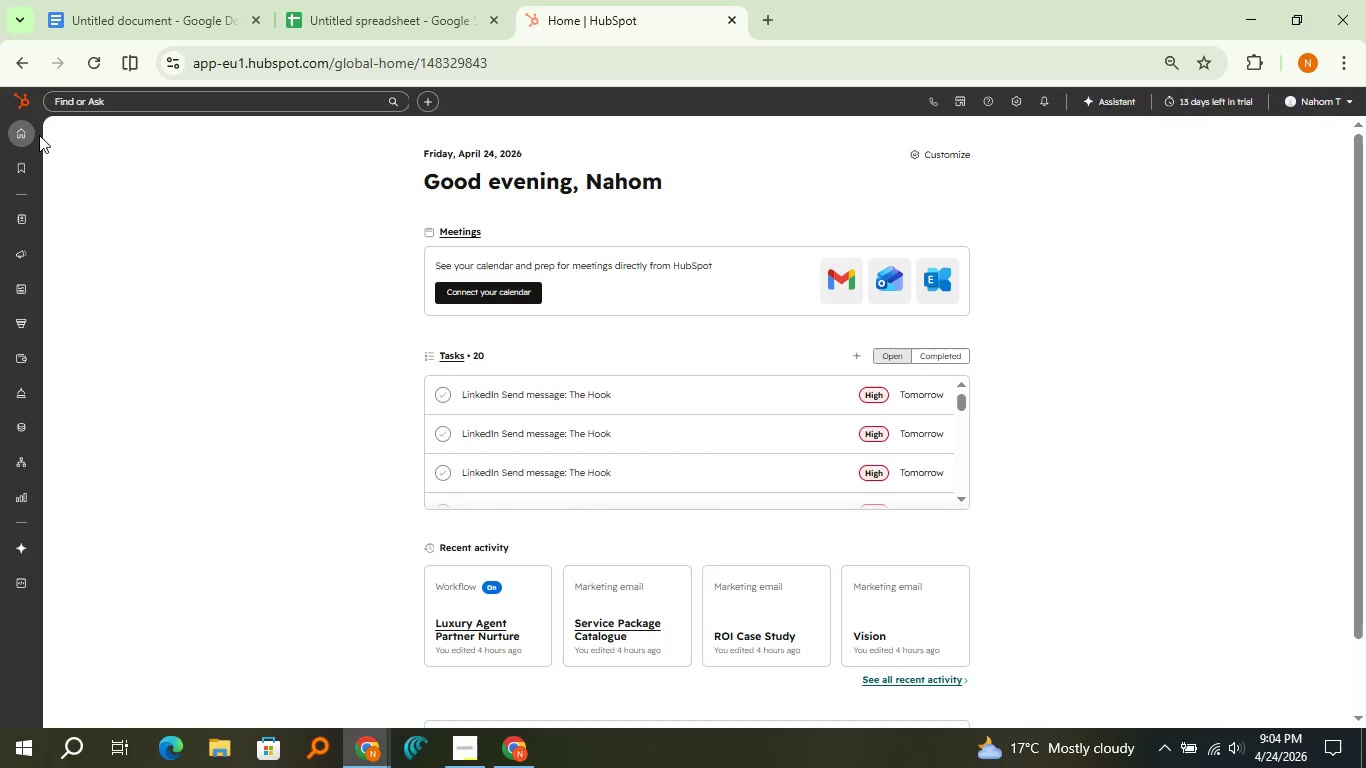 
wait(21.05)
 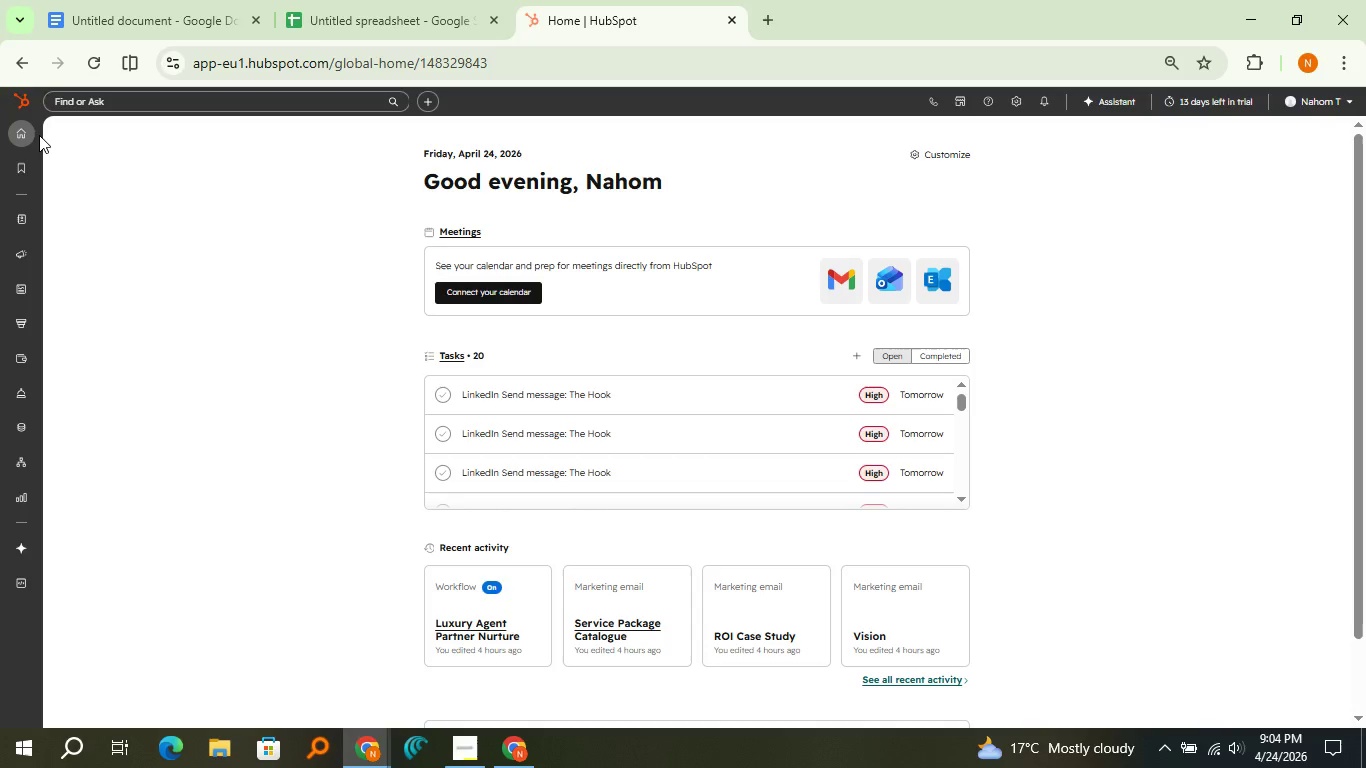 
left_click([89, 369])
 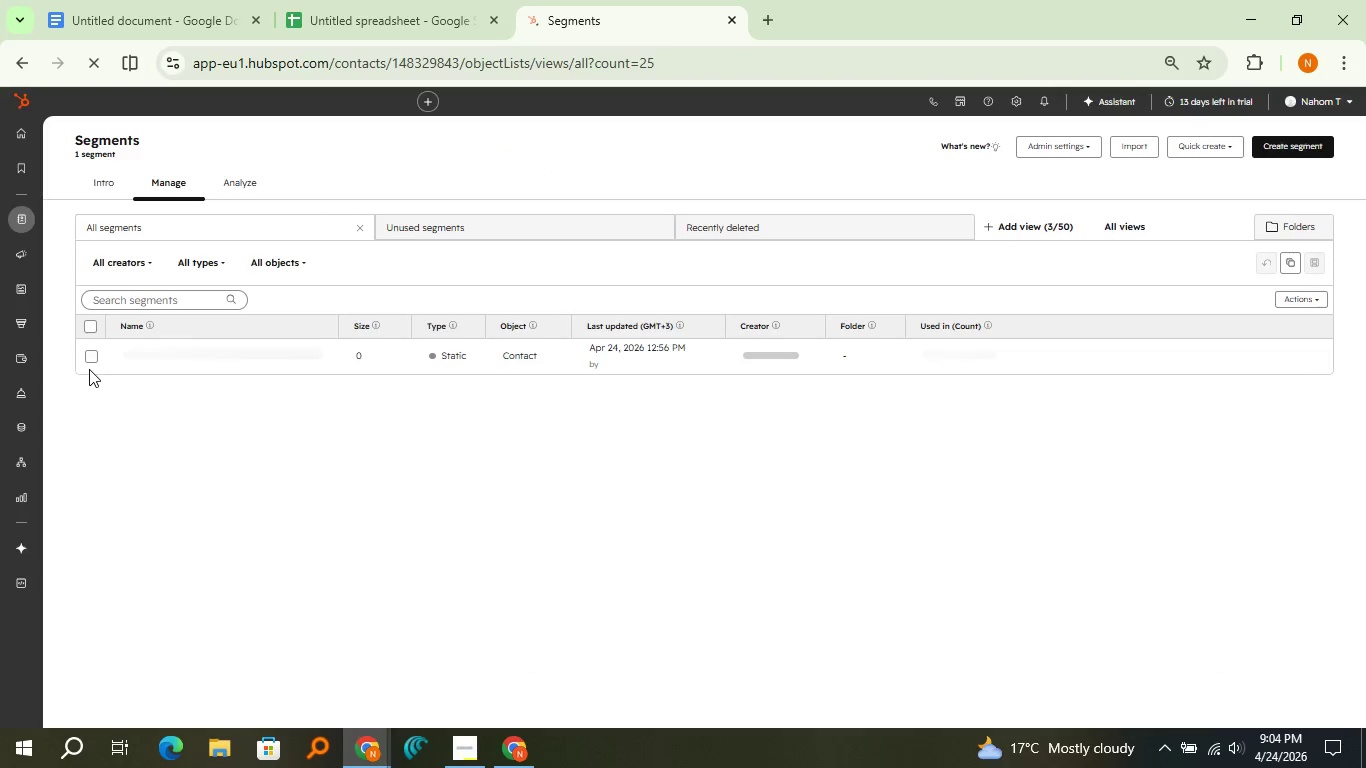 
wait(6.88)
 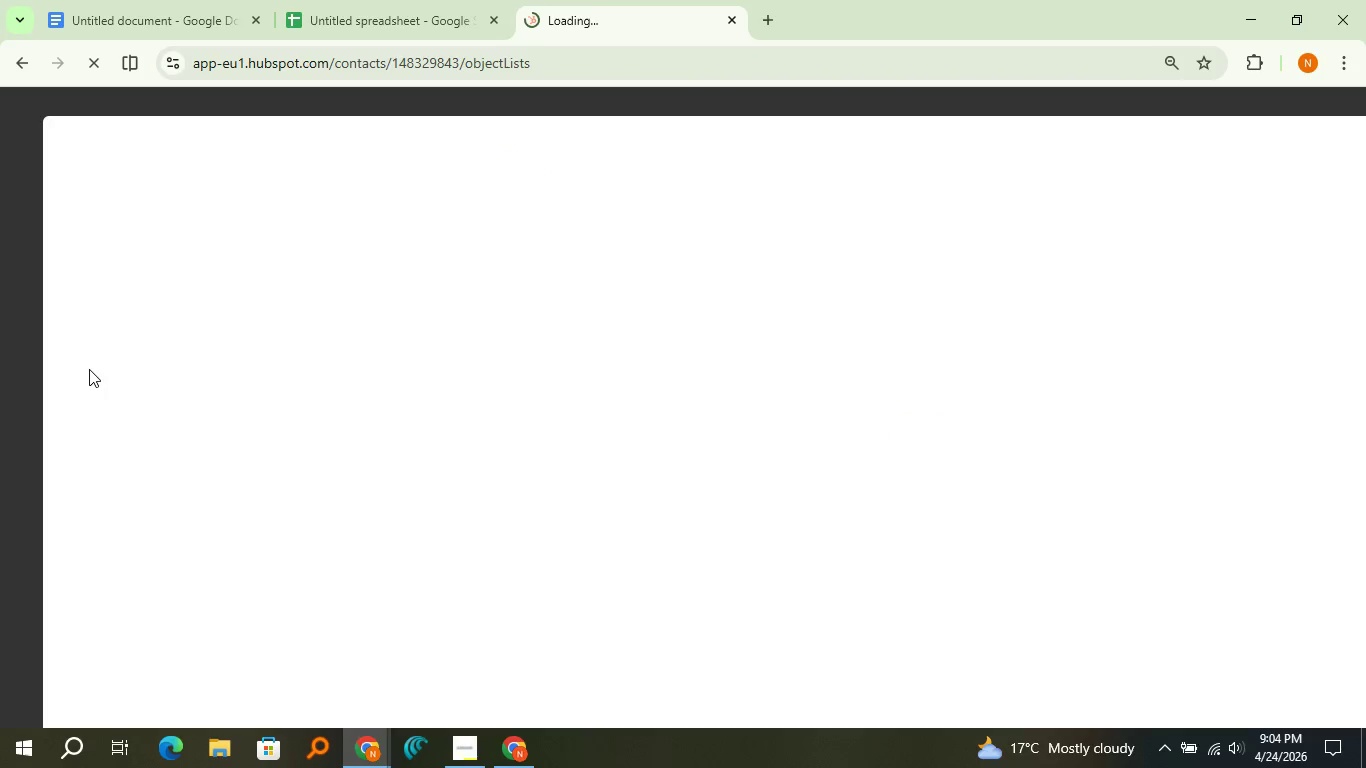 
left_click([95, 355])
 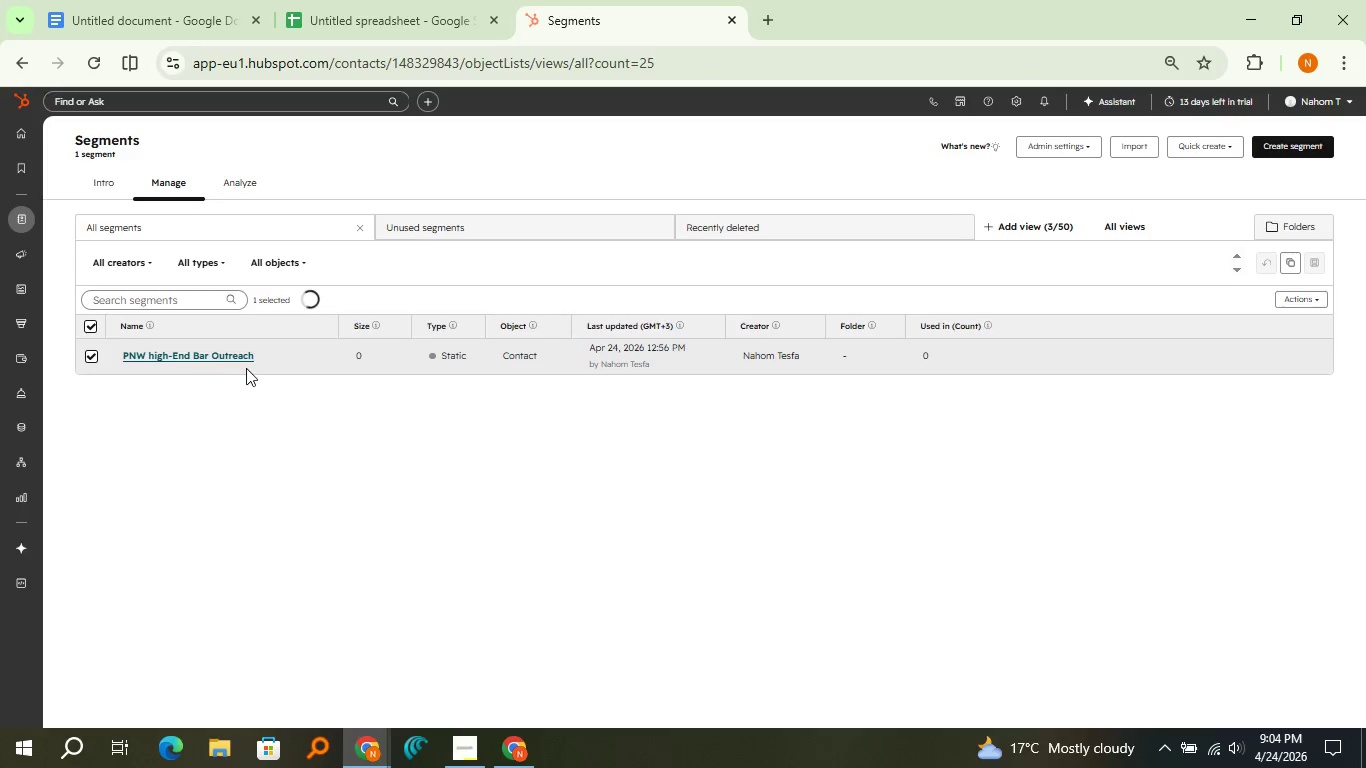 
mouse_move([265, 366])
 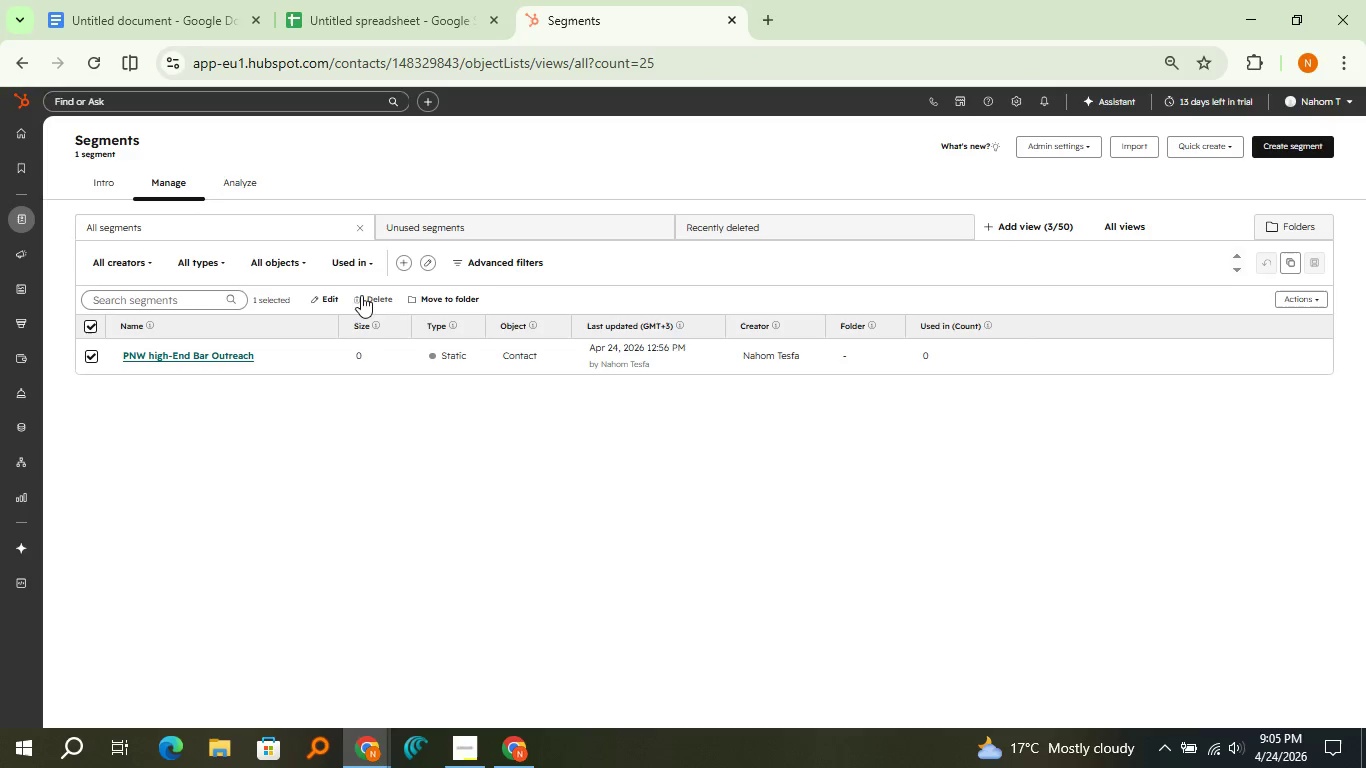 
left_click([361, 295])
 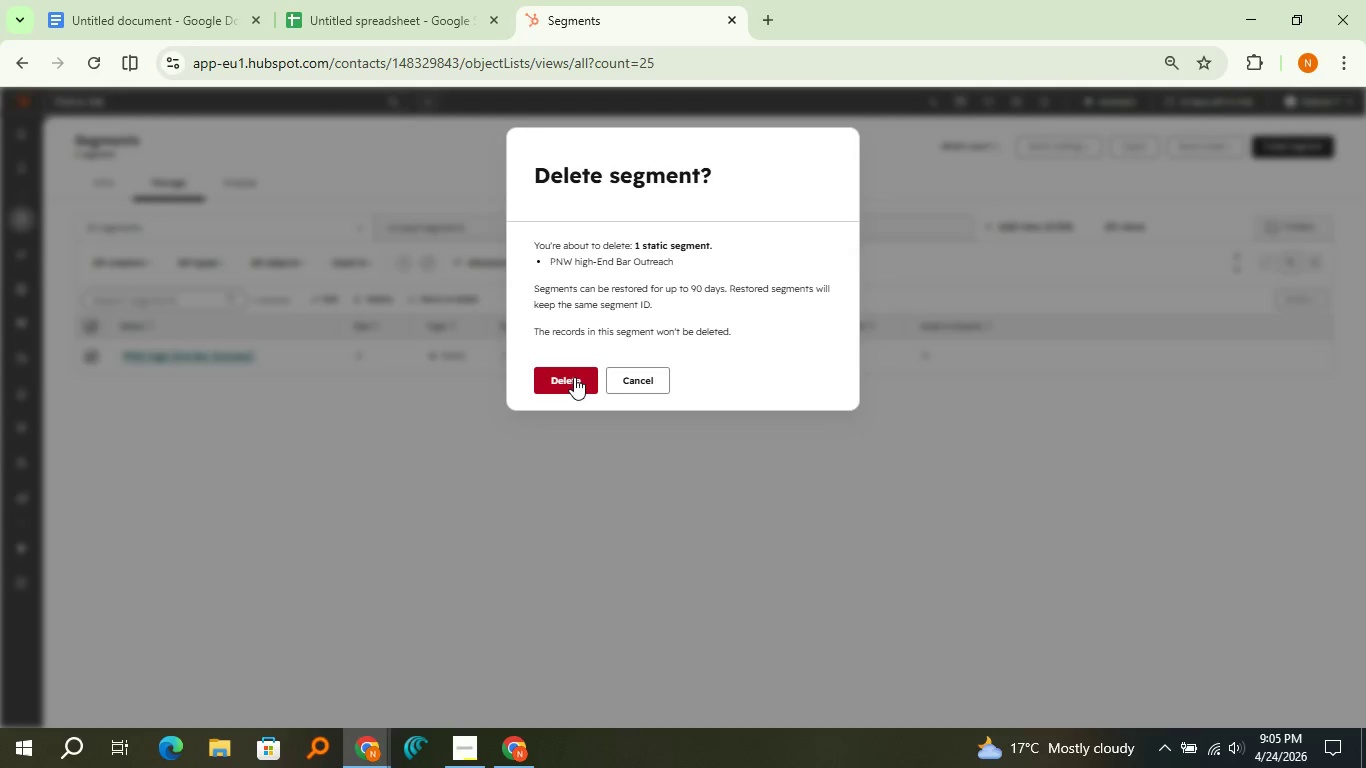 
left_click([574, 377])
 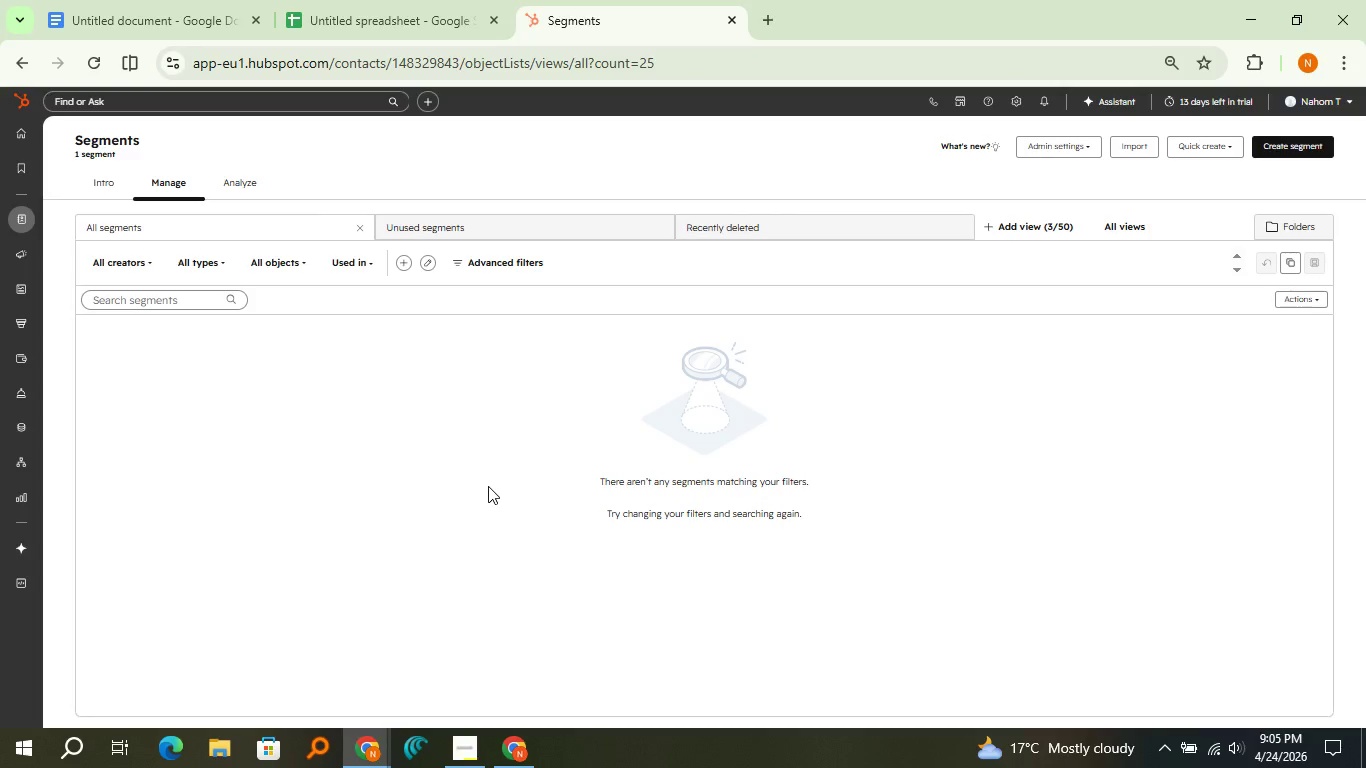 
wait(9.7)
 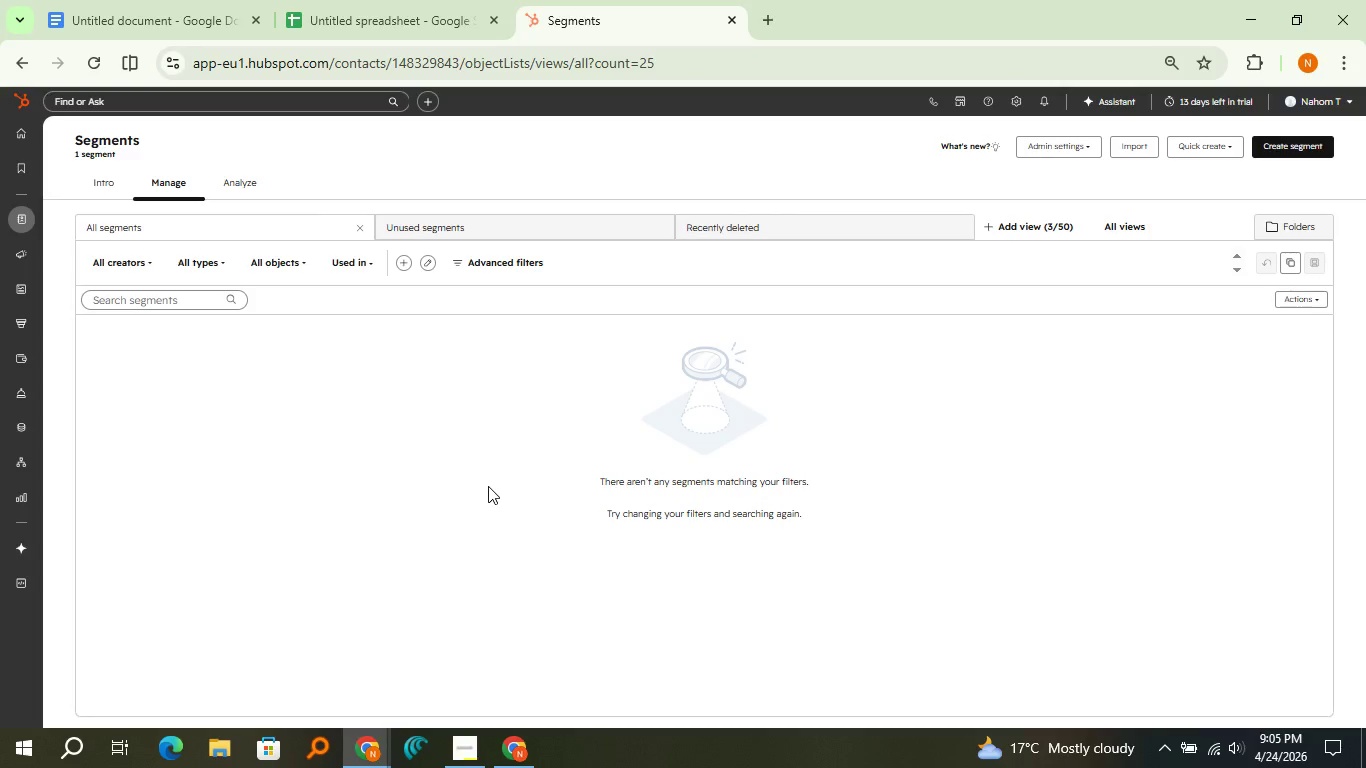 
left_click([1272, 154])
 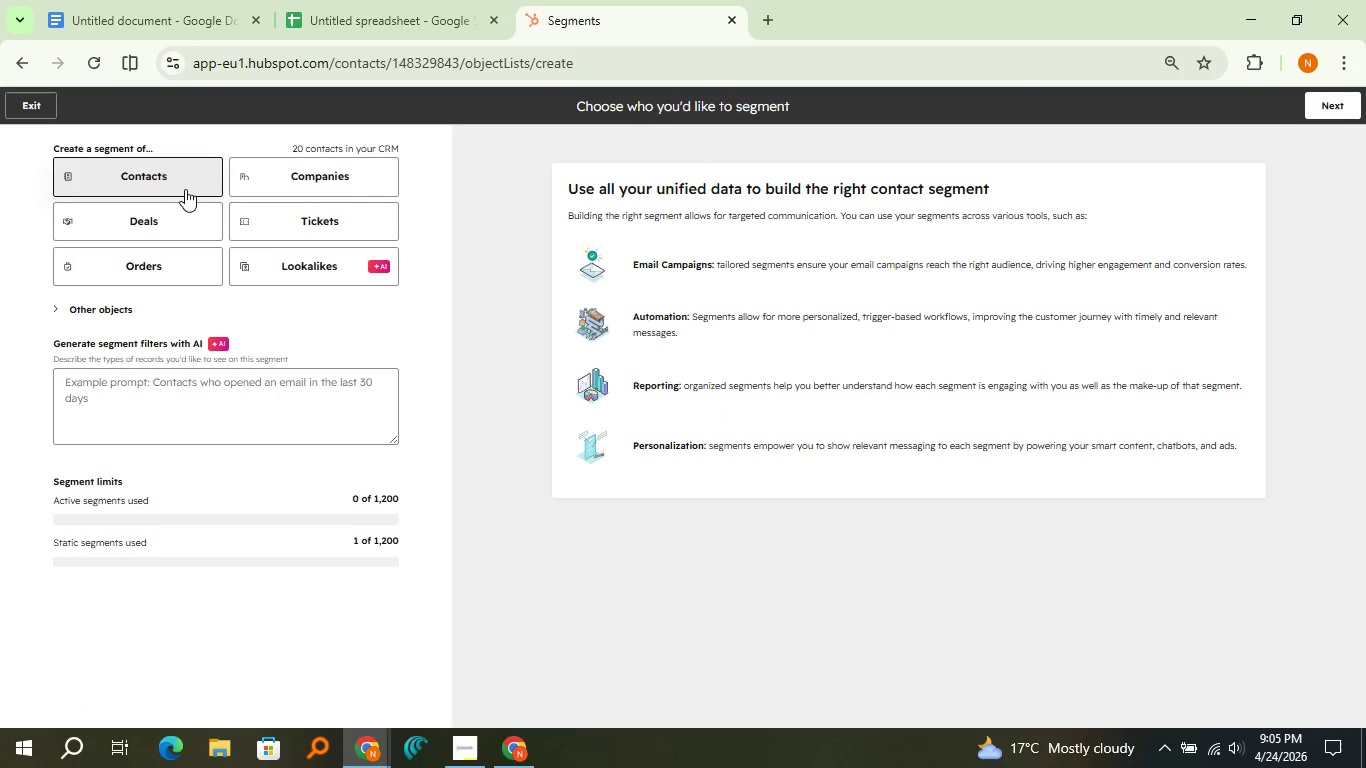 
left_click([184, 189])
 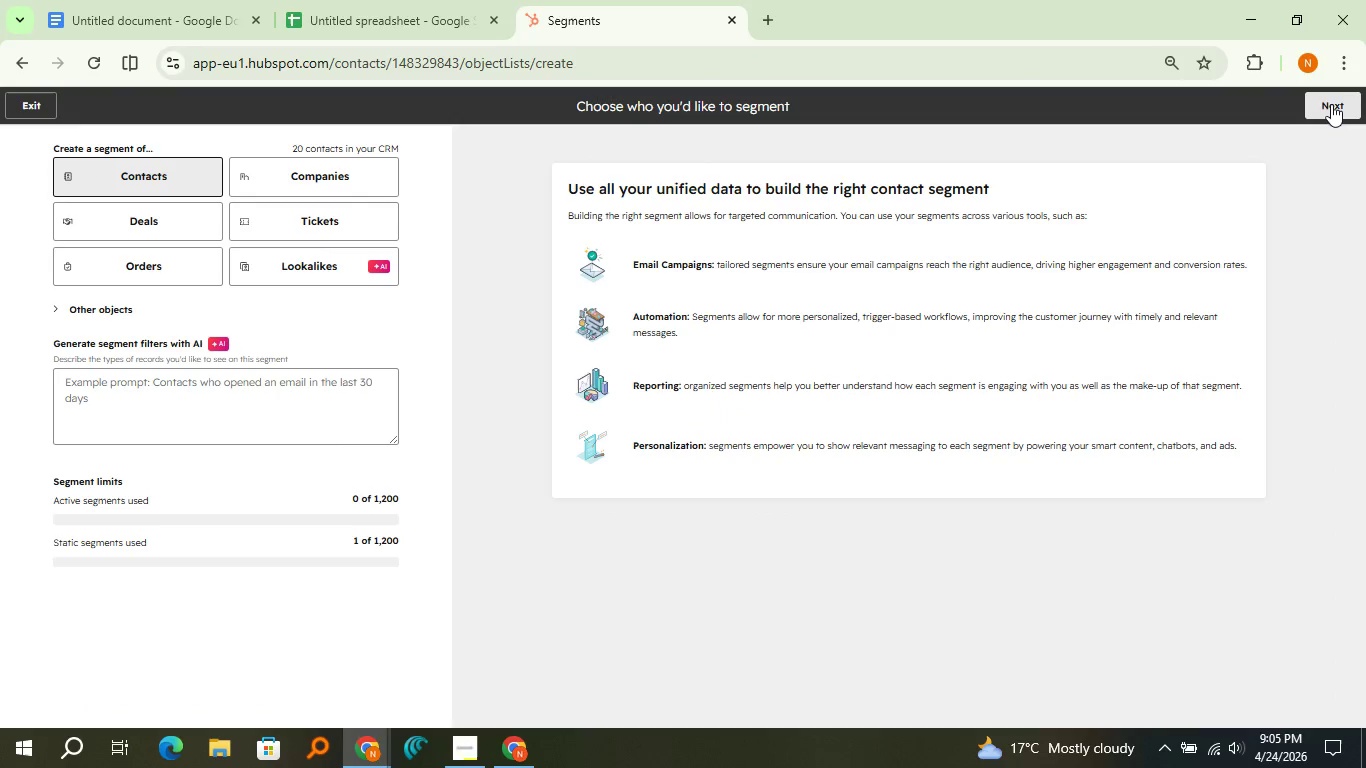 
left_click([1331, 104])
 